 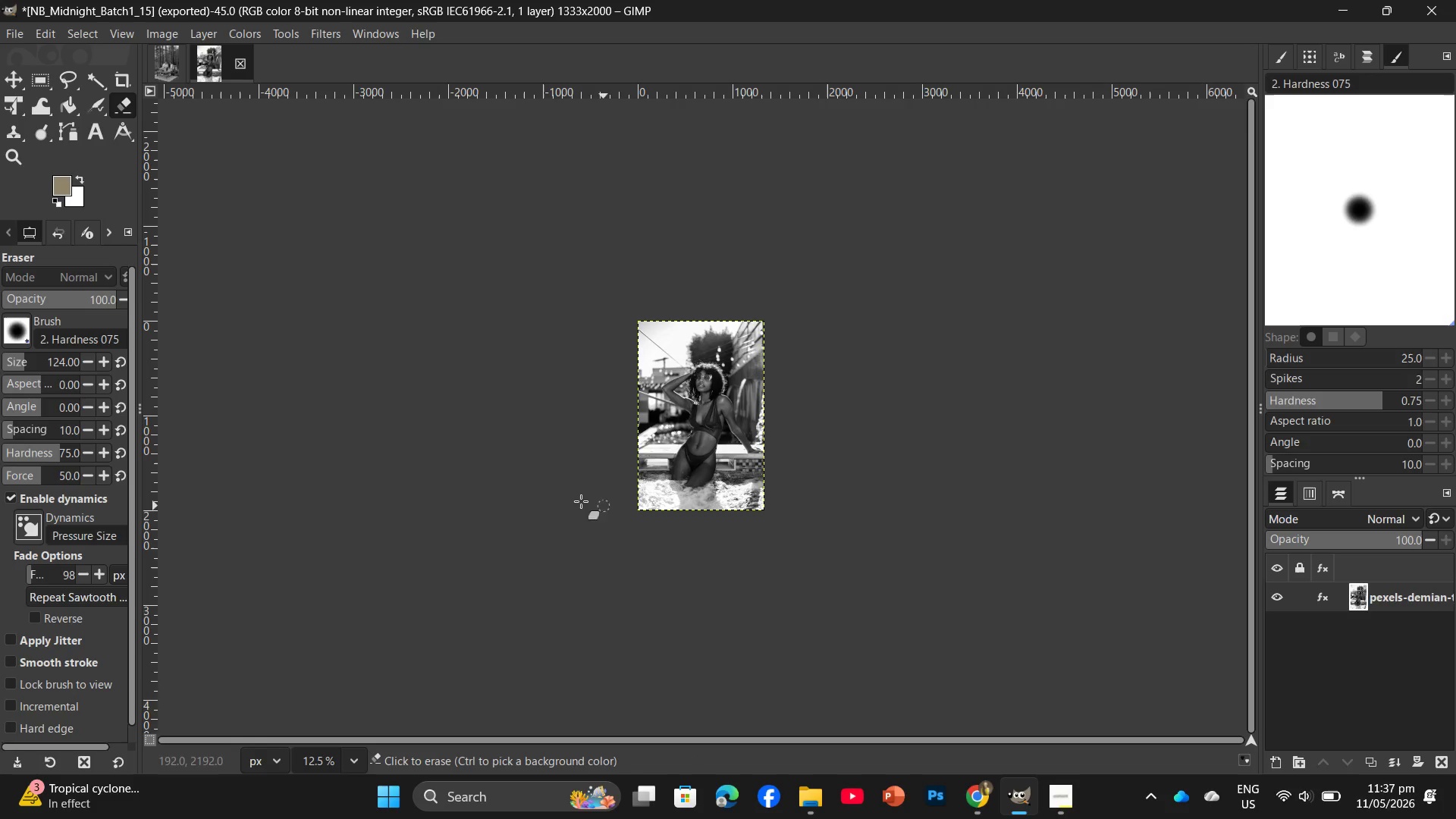 
left_click([774, 725])
 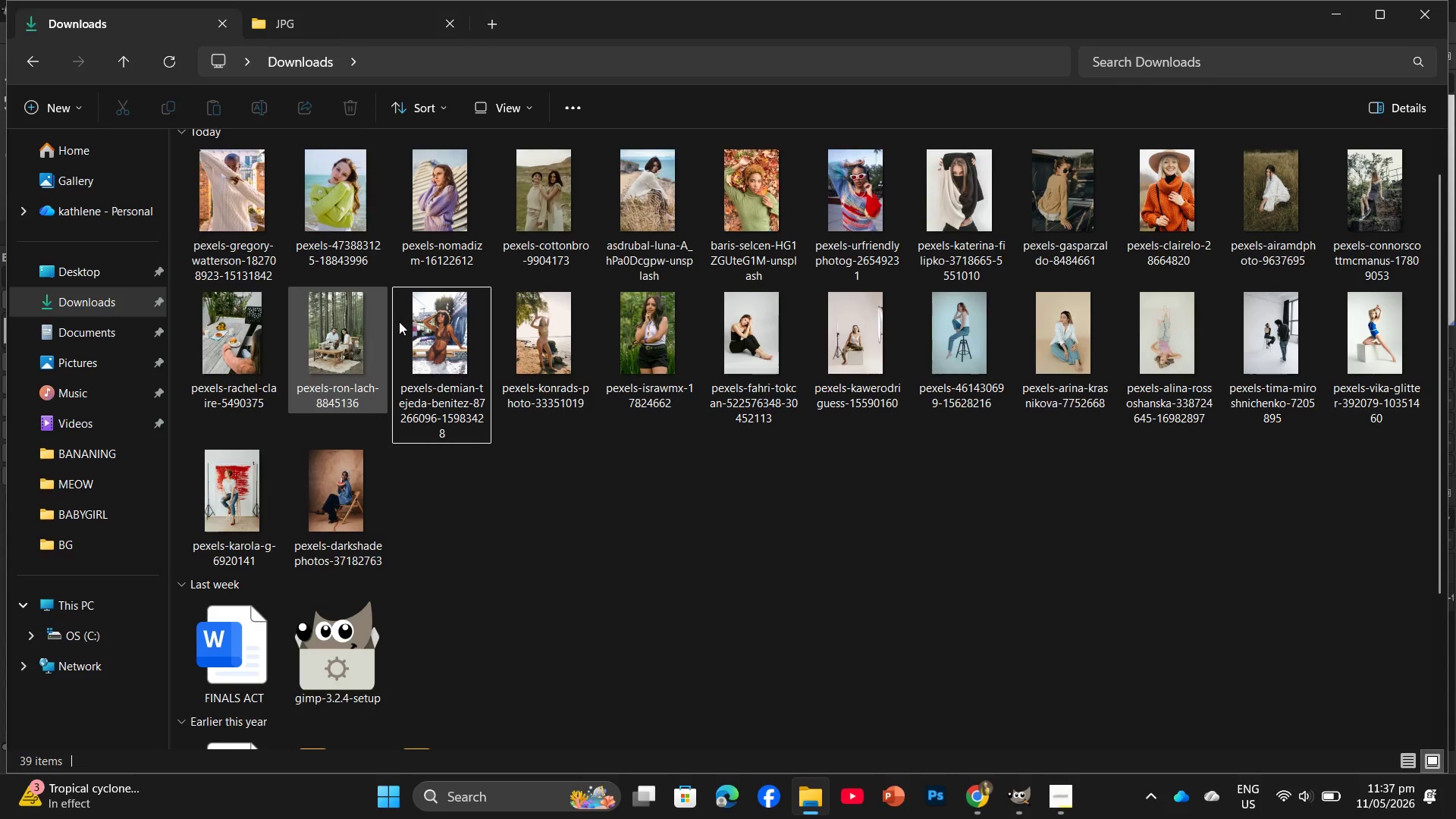 
left_click_drag(start_coordinate=[547, 347], to_coordinate=[288, 64])
 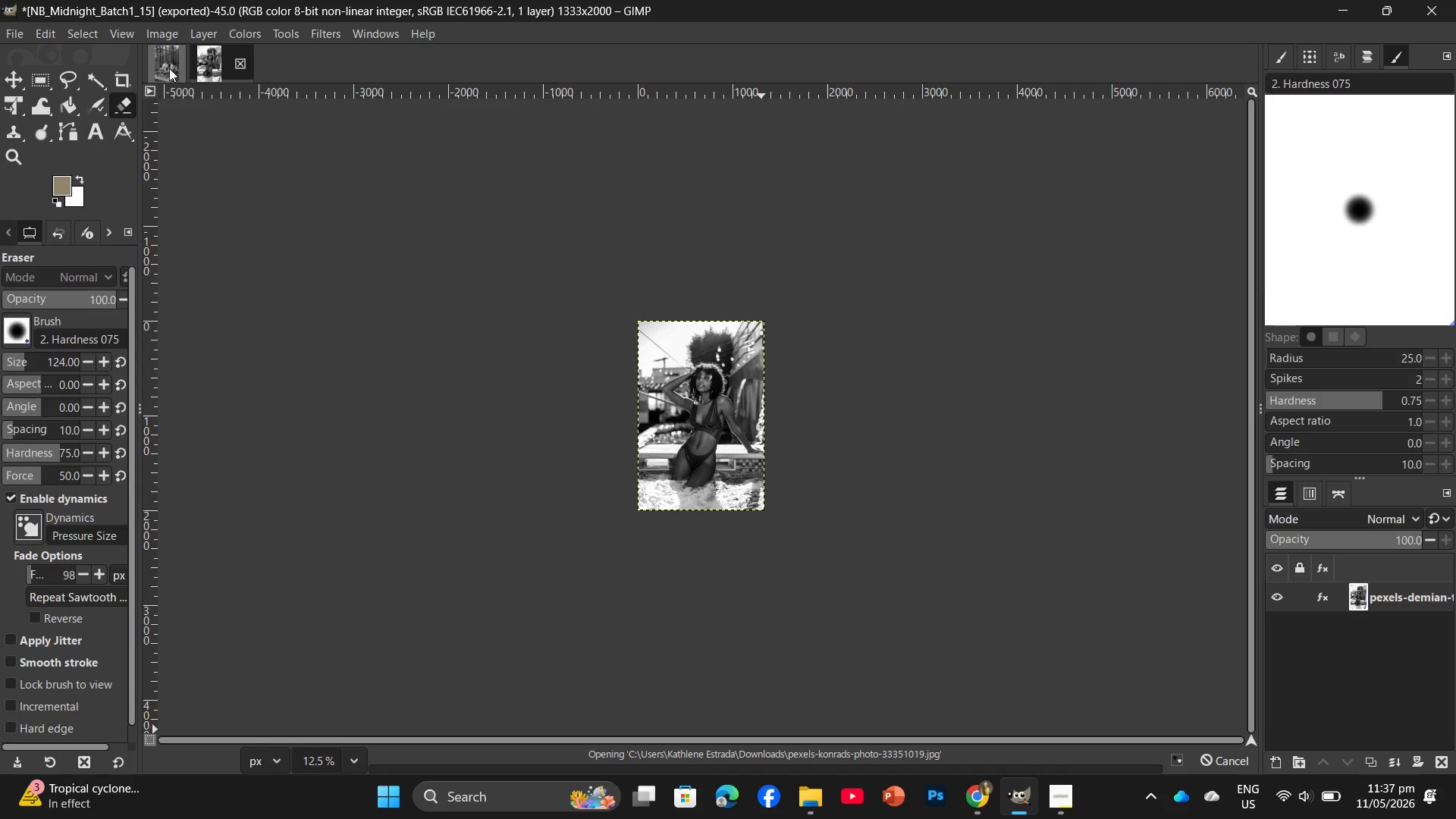 
left_click([154, 65])
 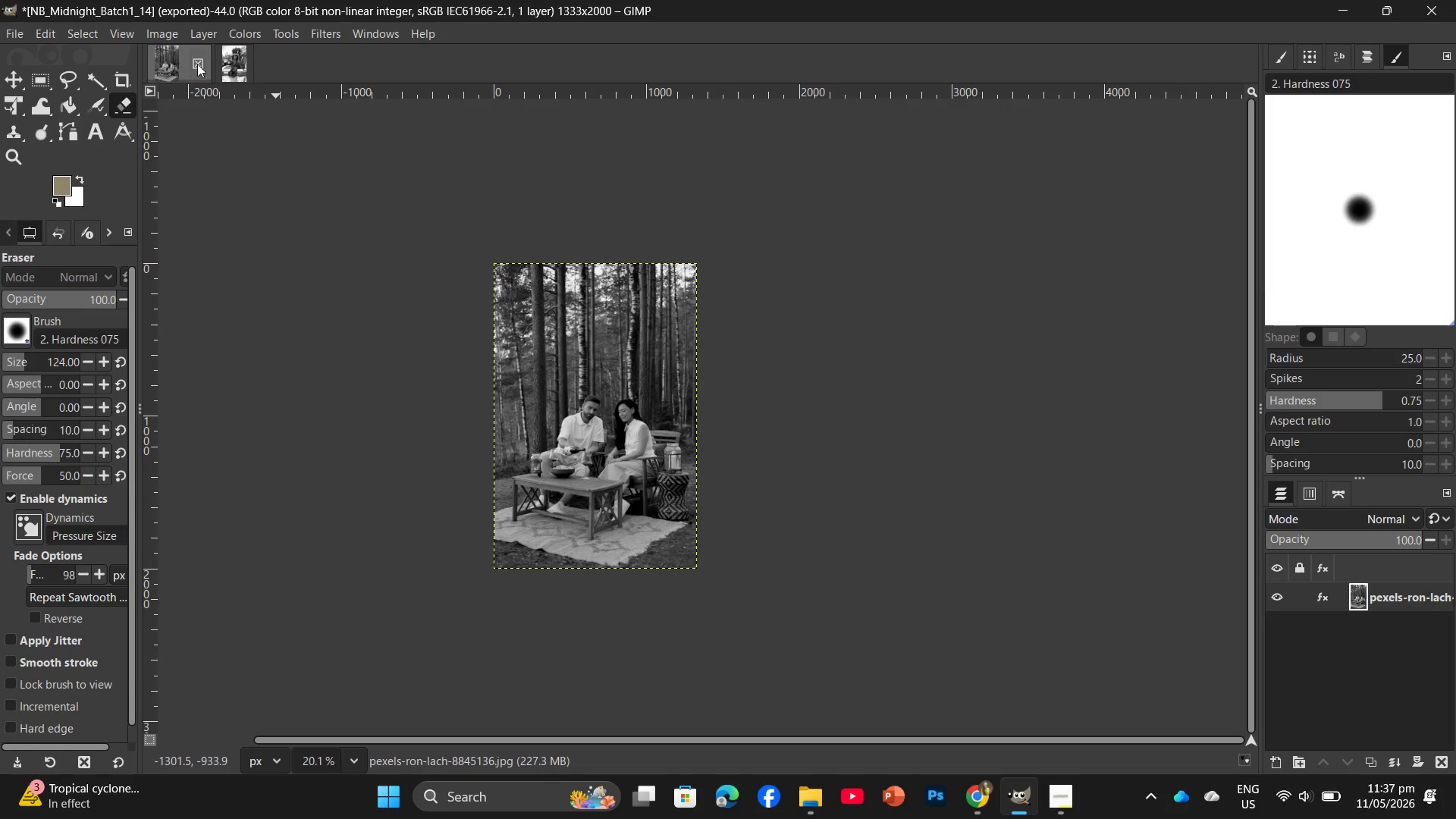 
left_click([199, 64])
 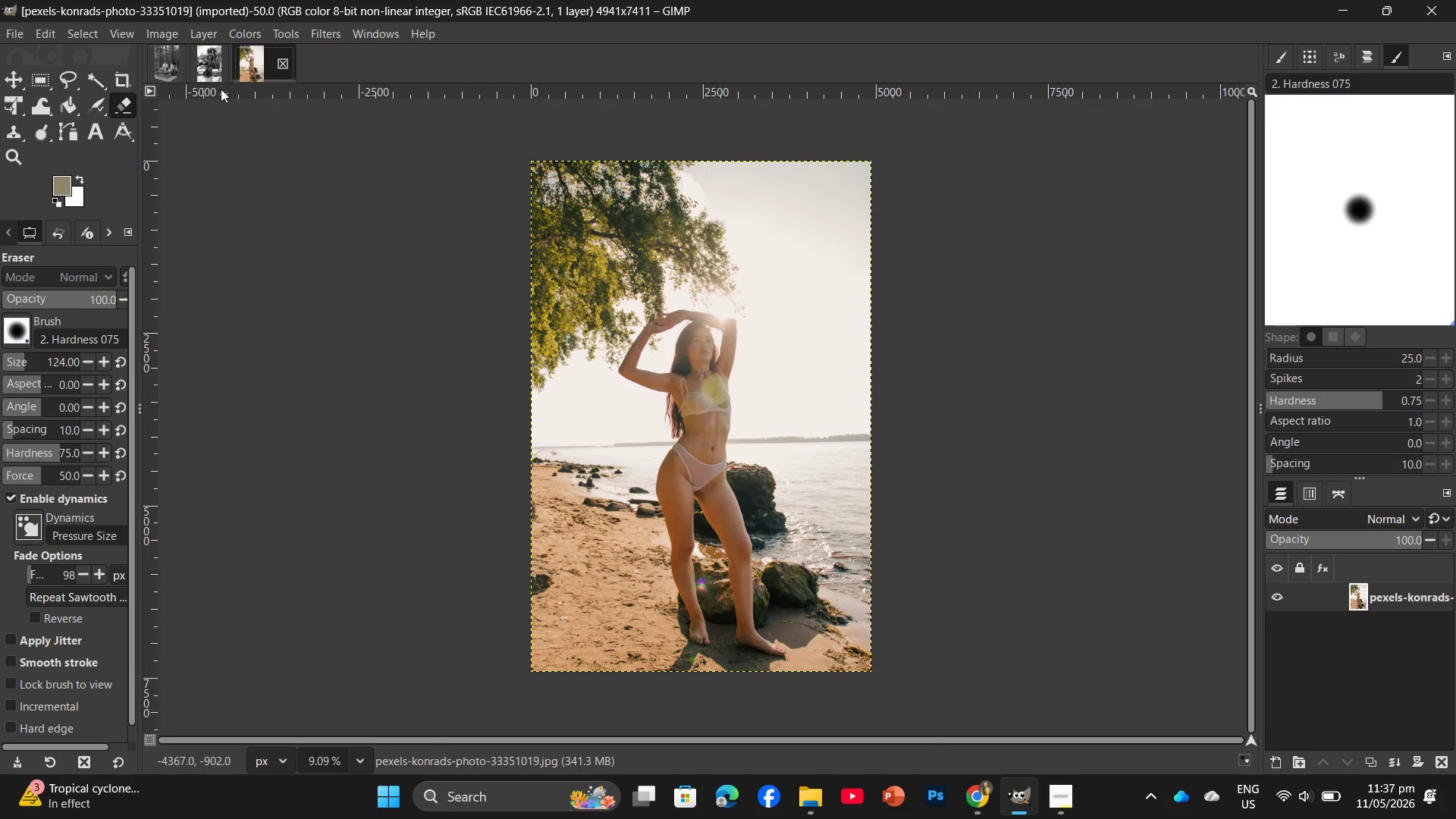 
left_click([206, 58])
 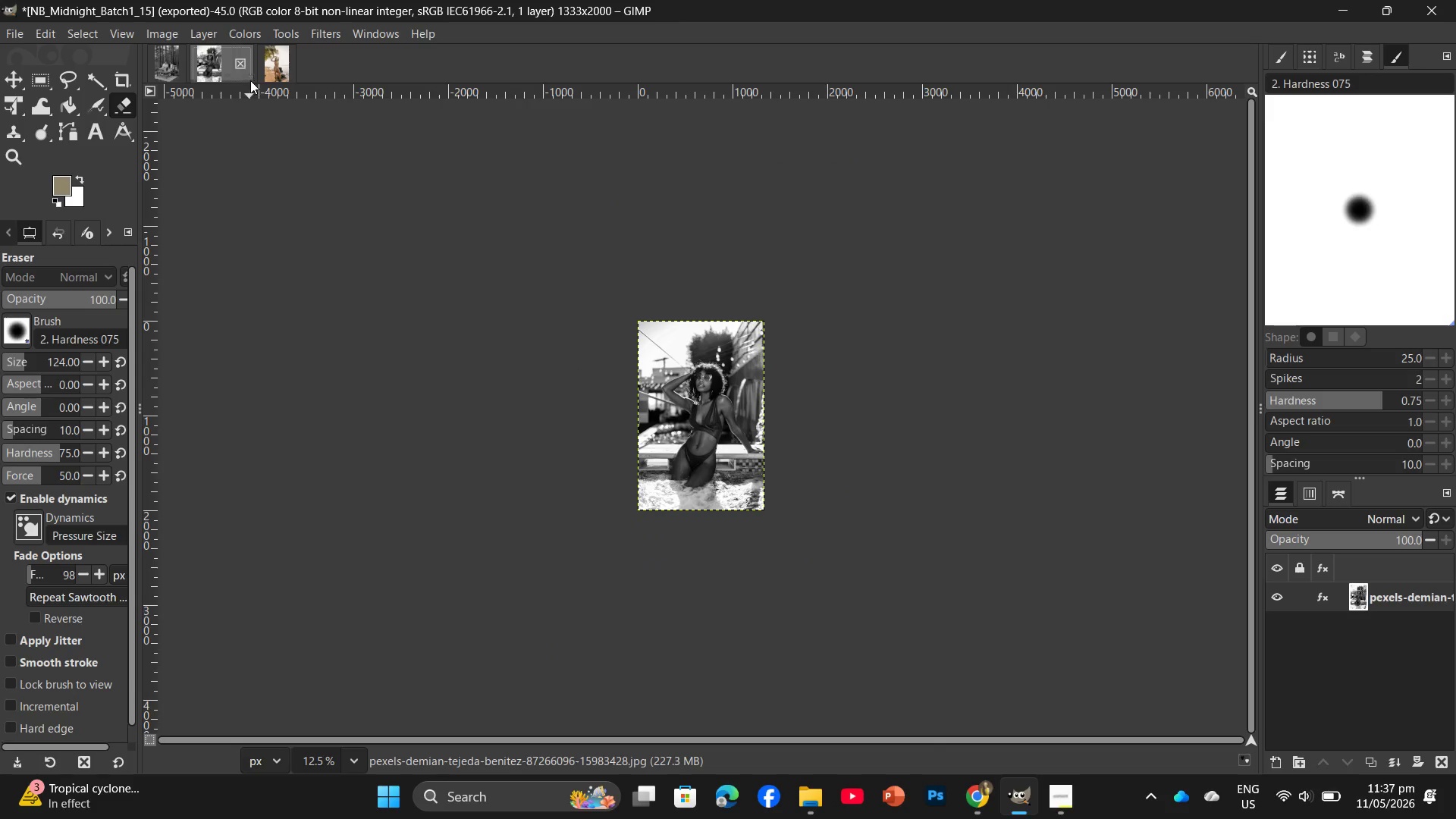 
left_click([239, 66])
 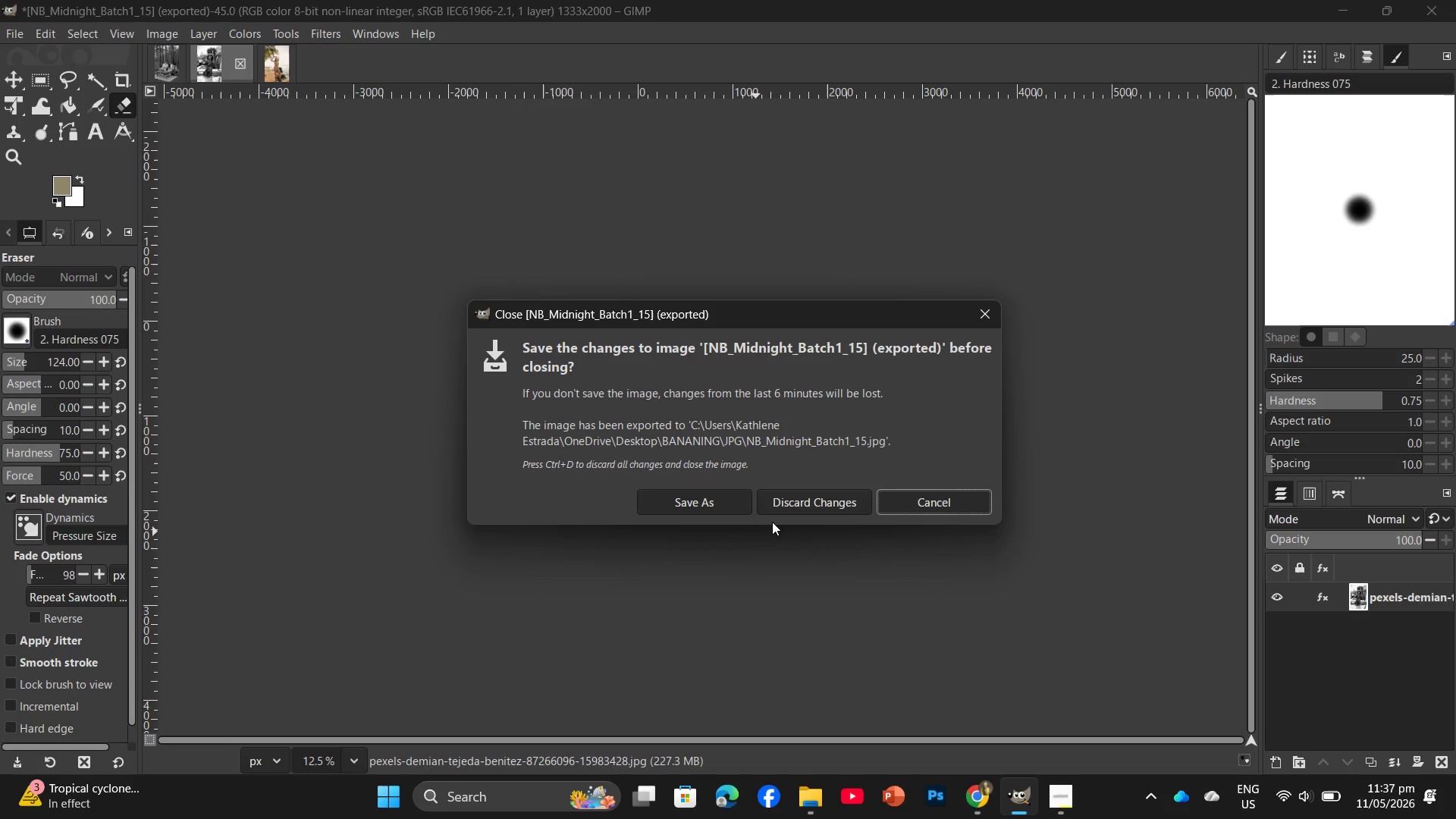 
left_click([784, 510])
 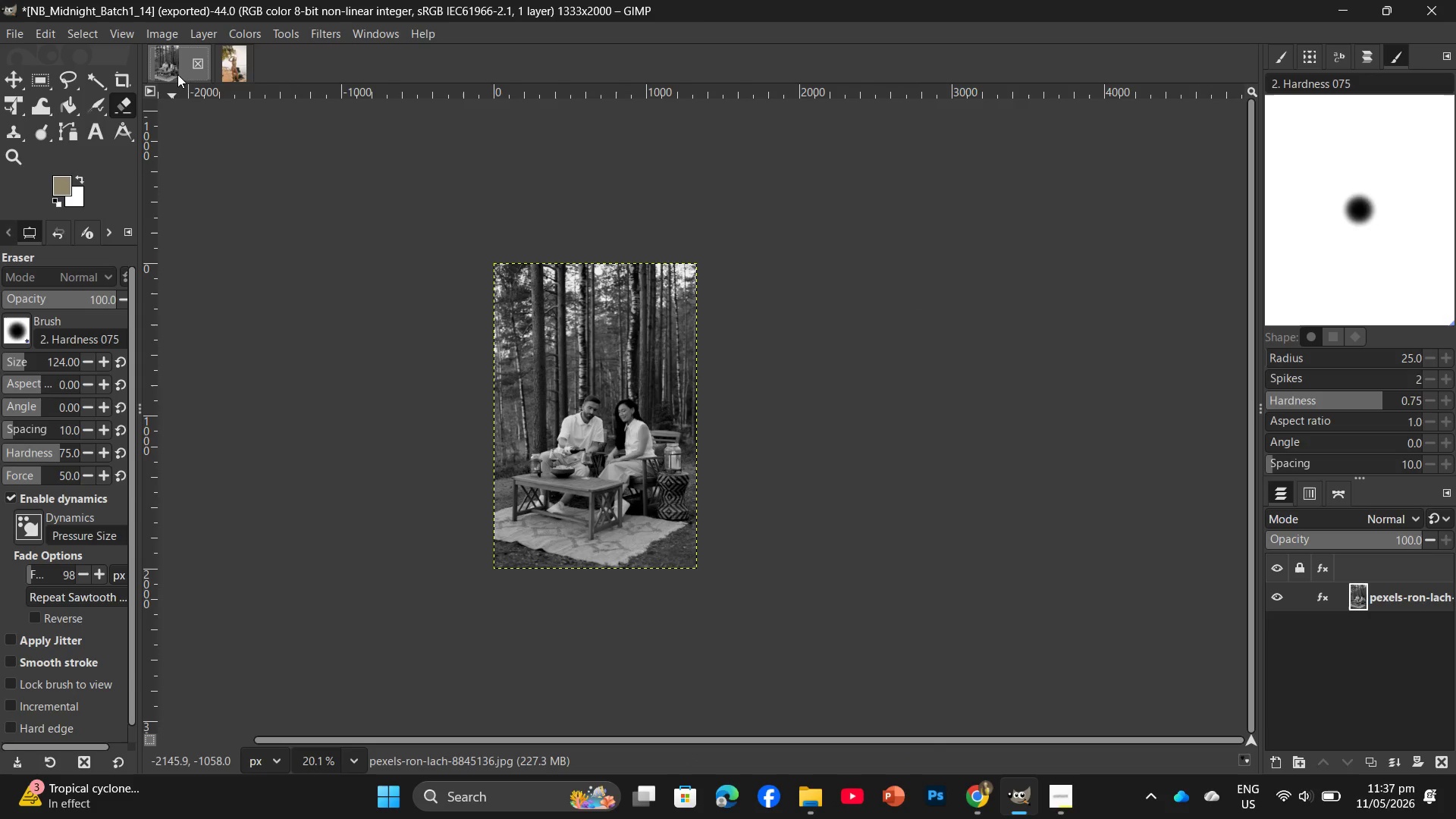 
left_click([202, 66])
 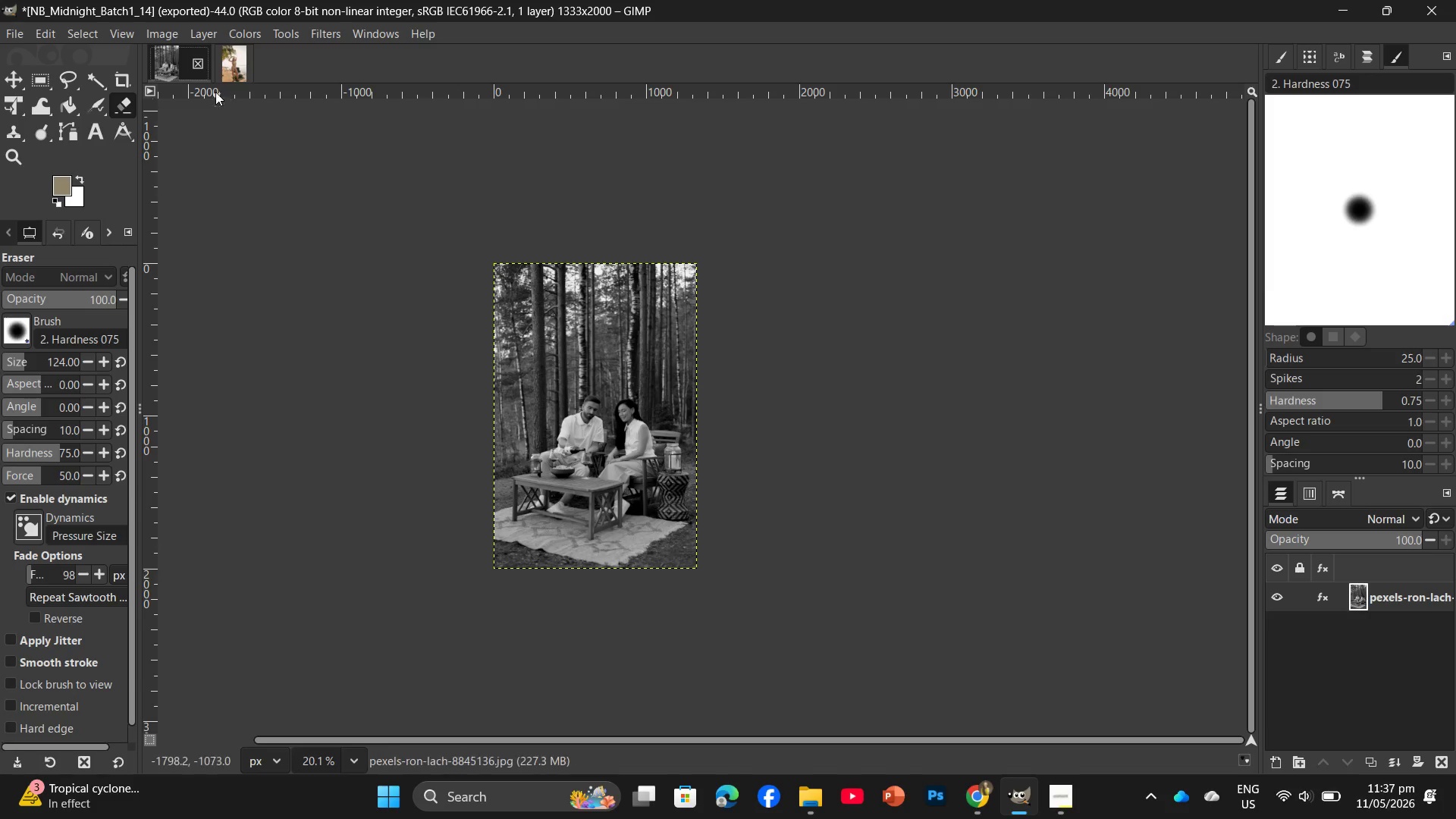 
left_click([205, 67])
 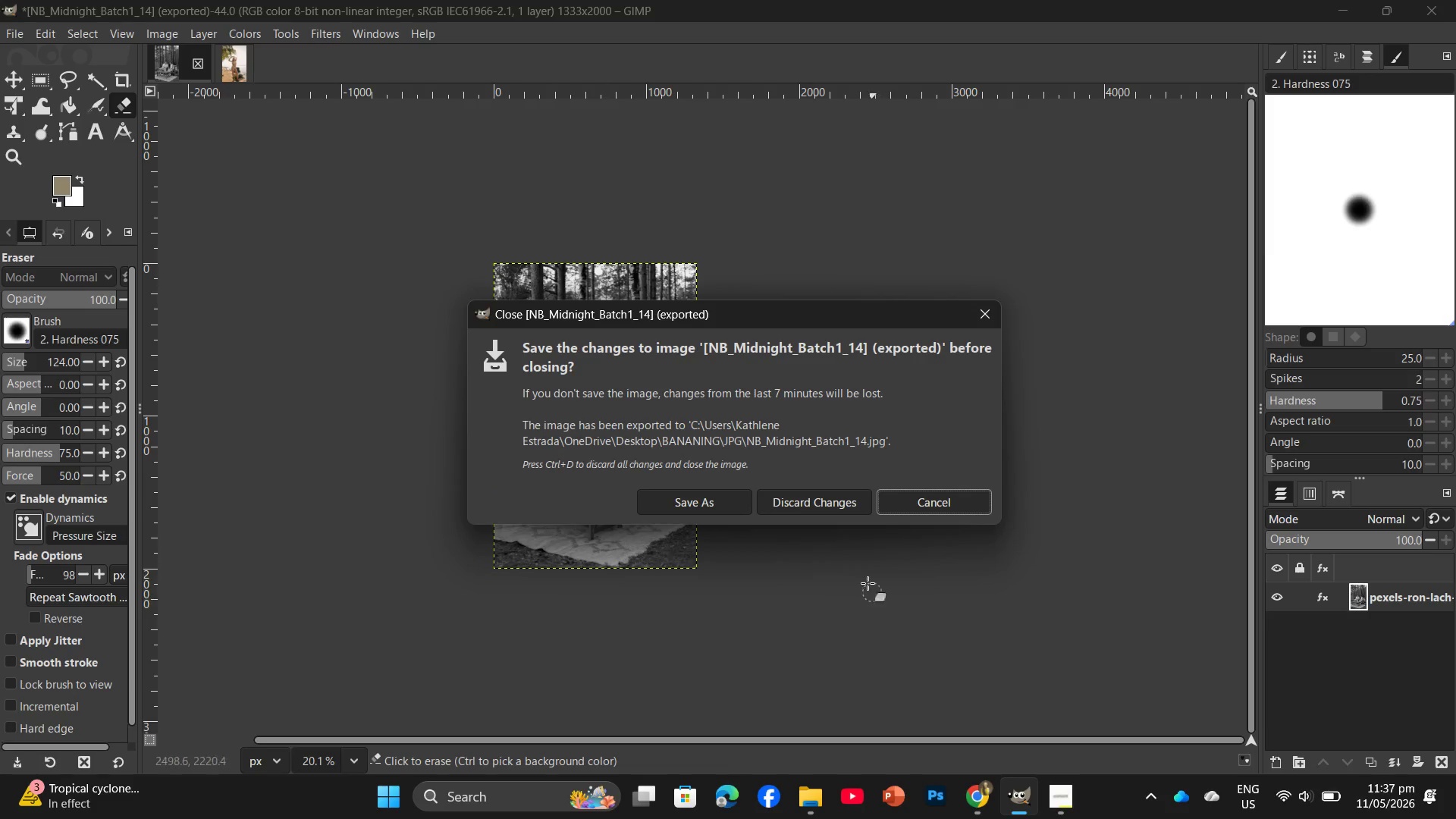 
left_click([795, 504])
 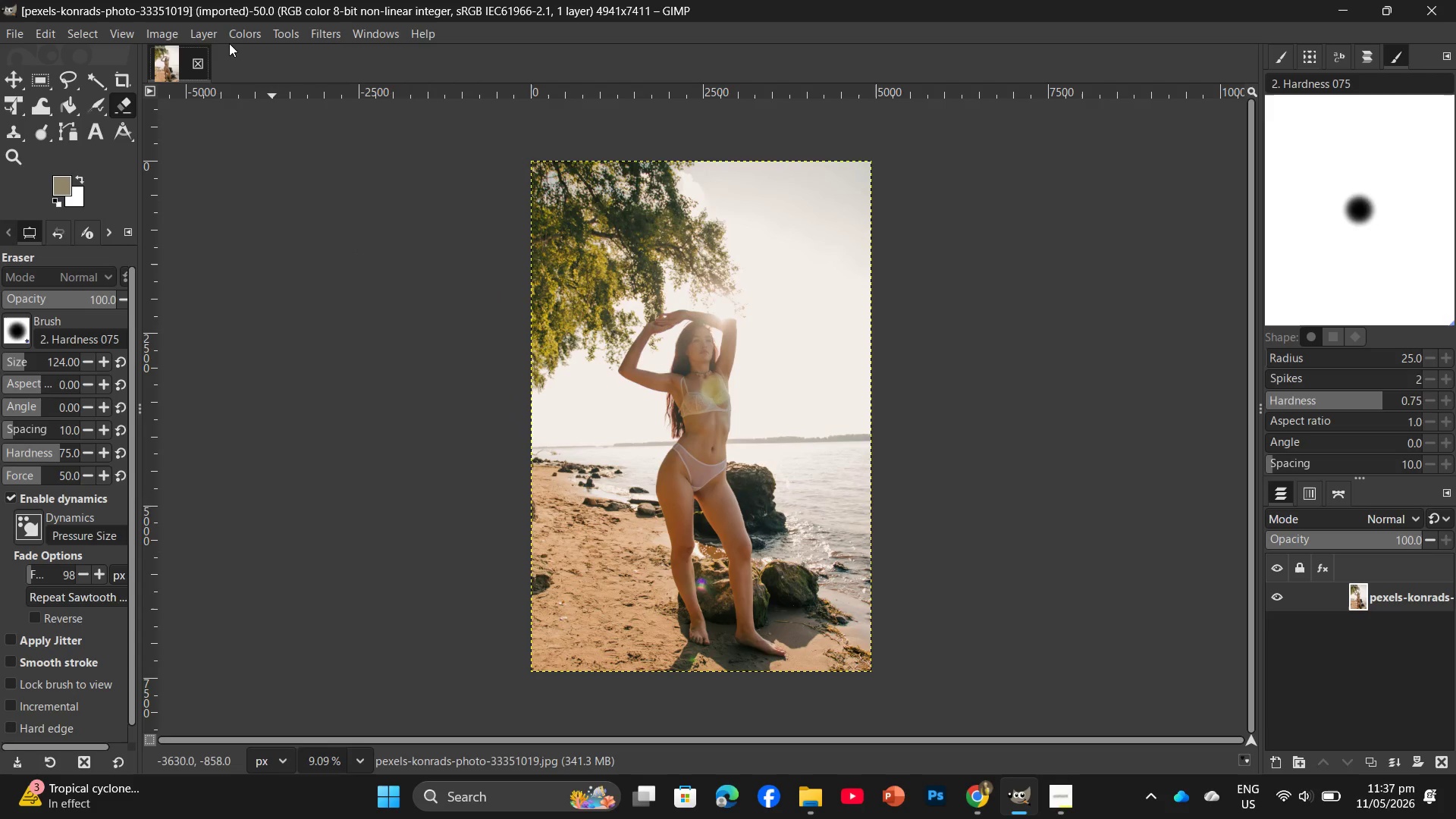 
left_click([234, 39])
 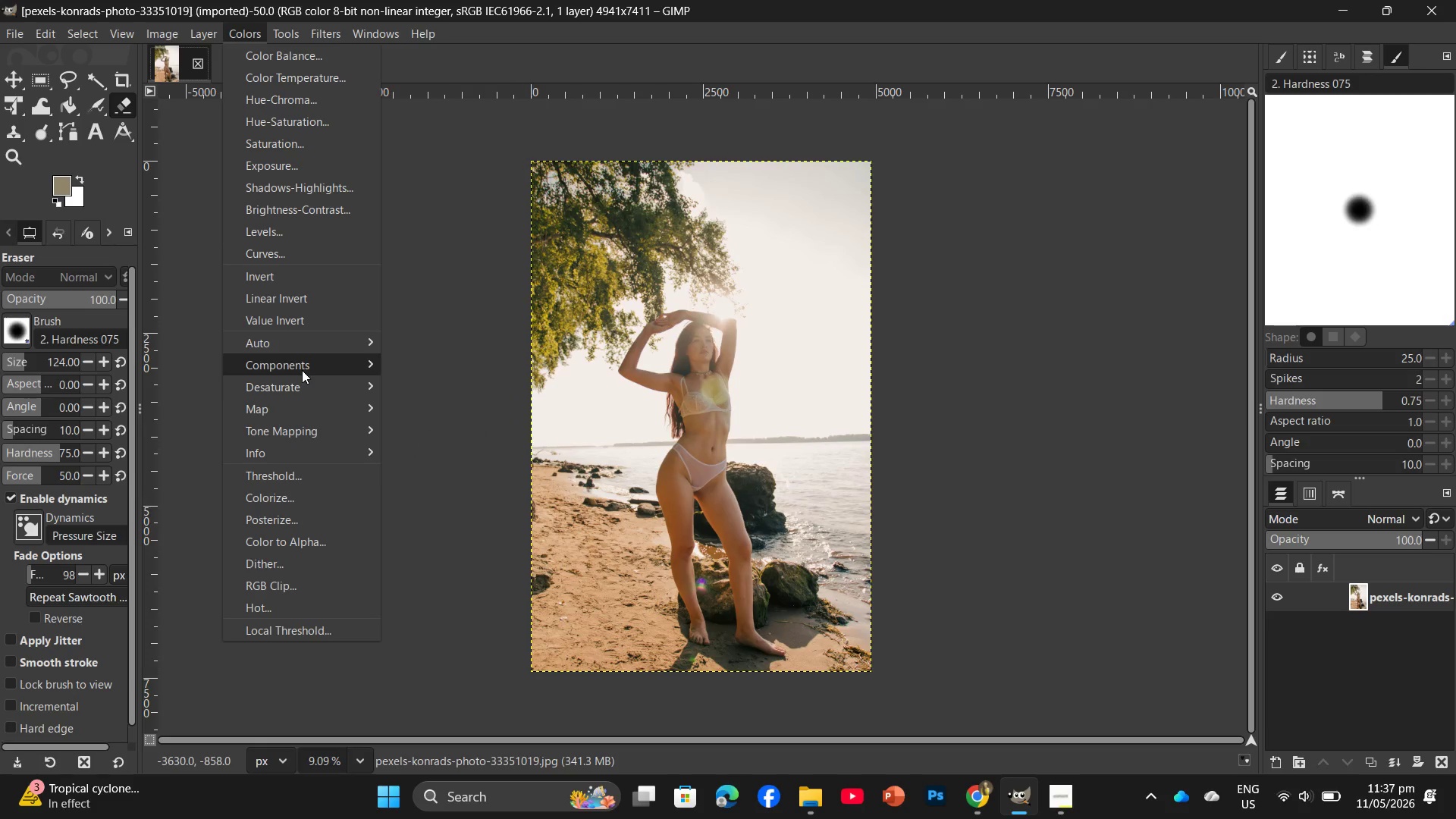 
left_click([400, 408])
 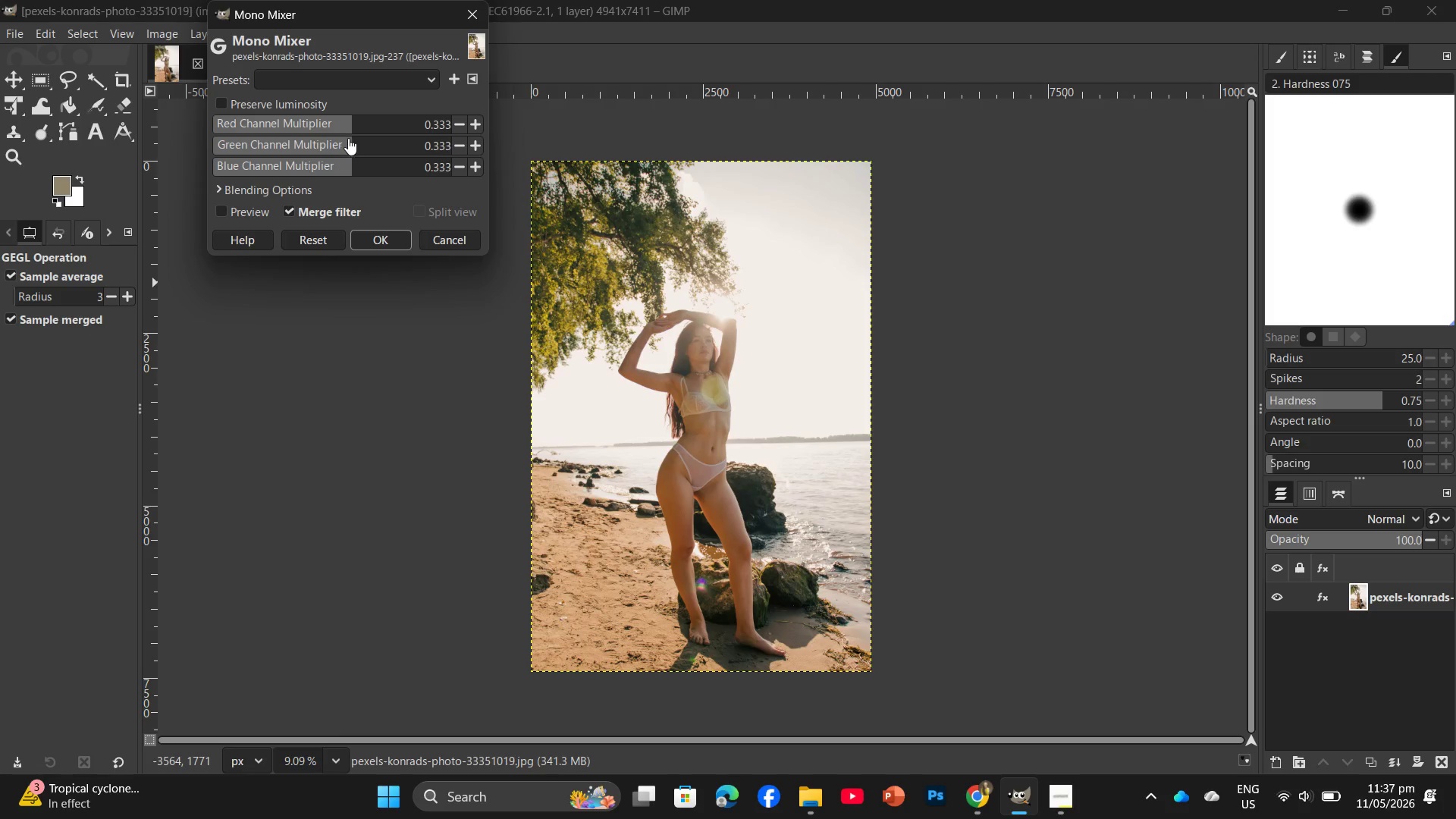 
left_click([349, 152])
 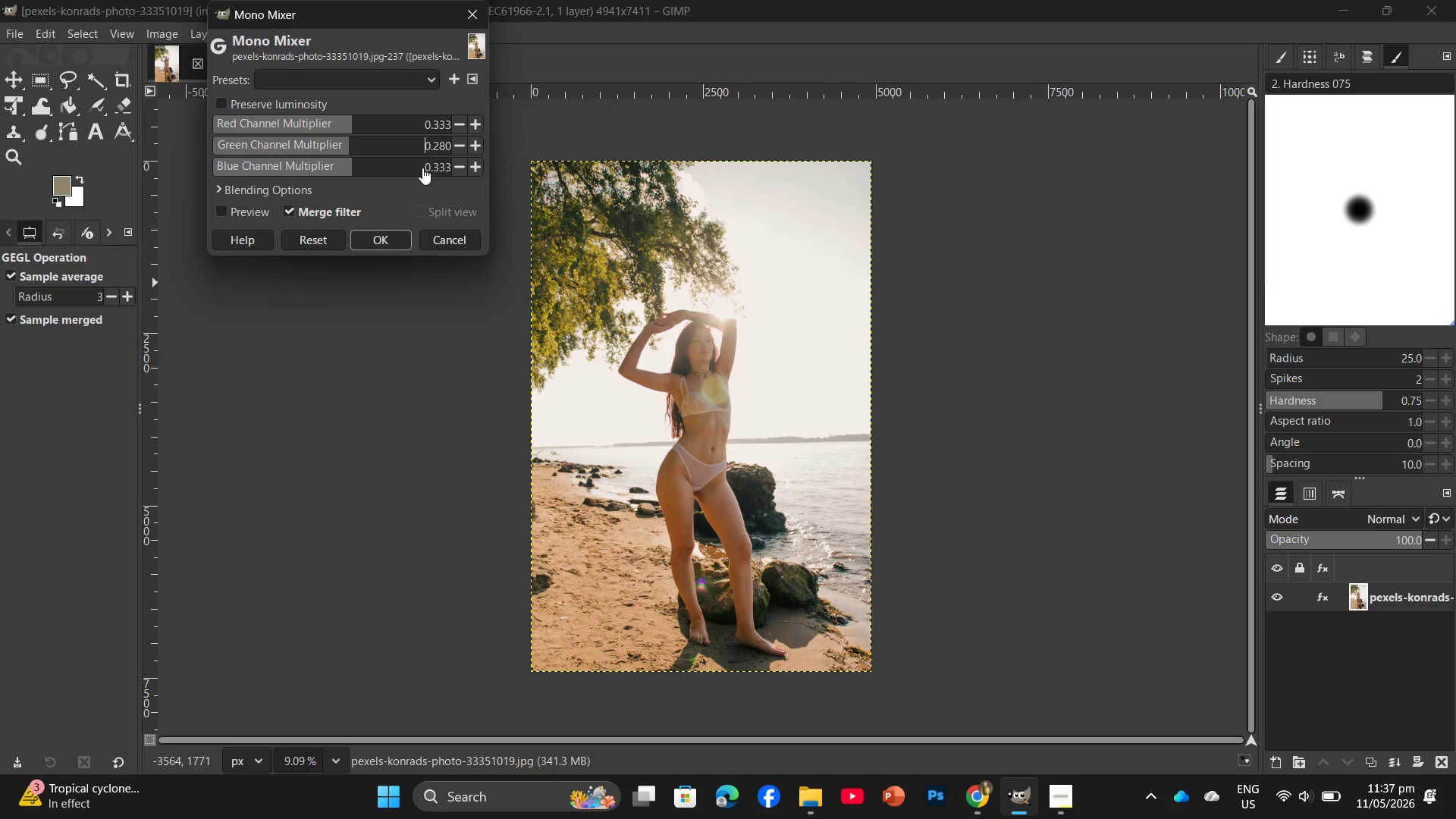 
left_click([397, 237])
 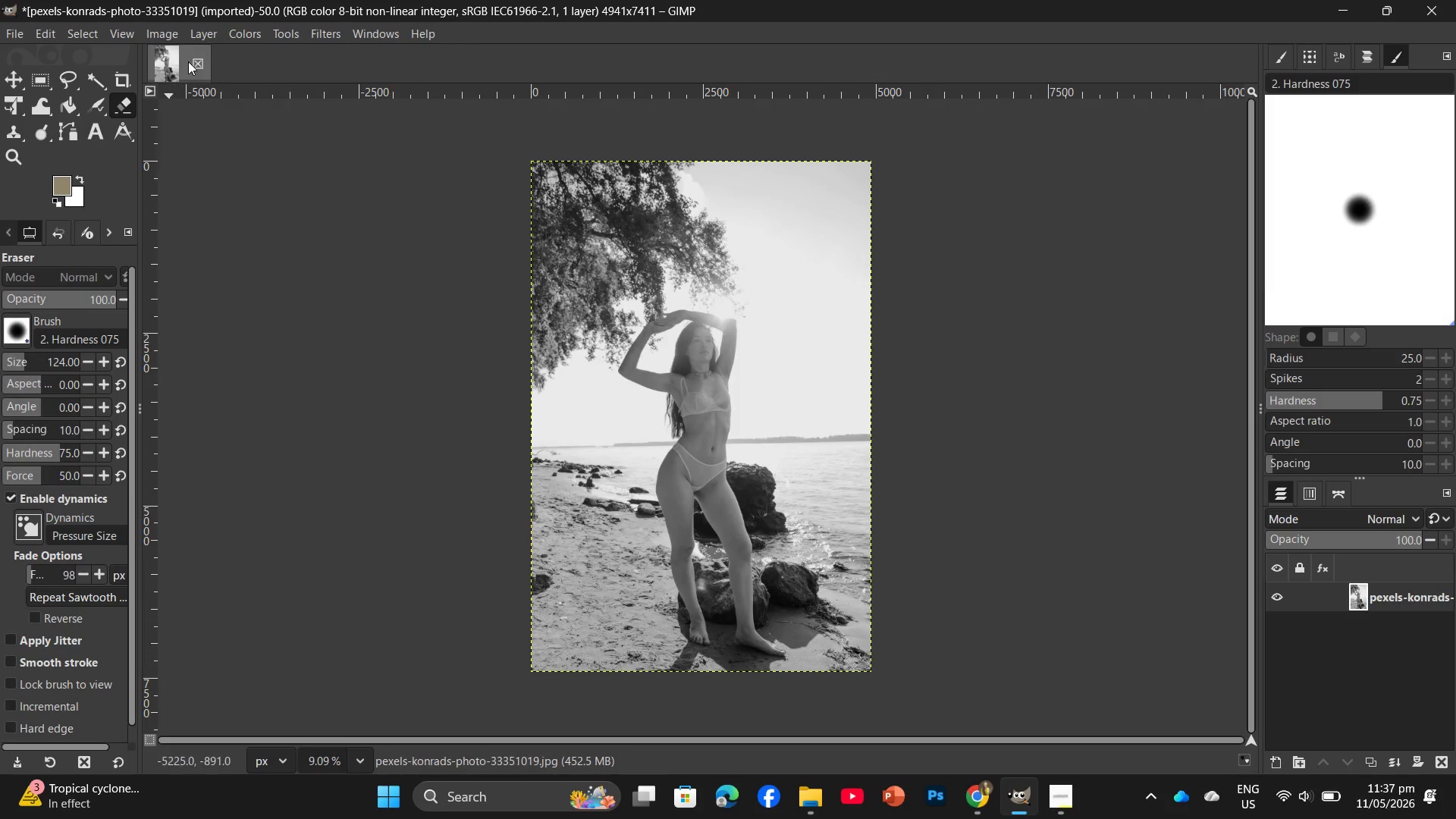 
left_click([231, 36])
 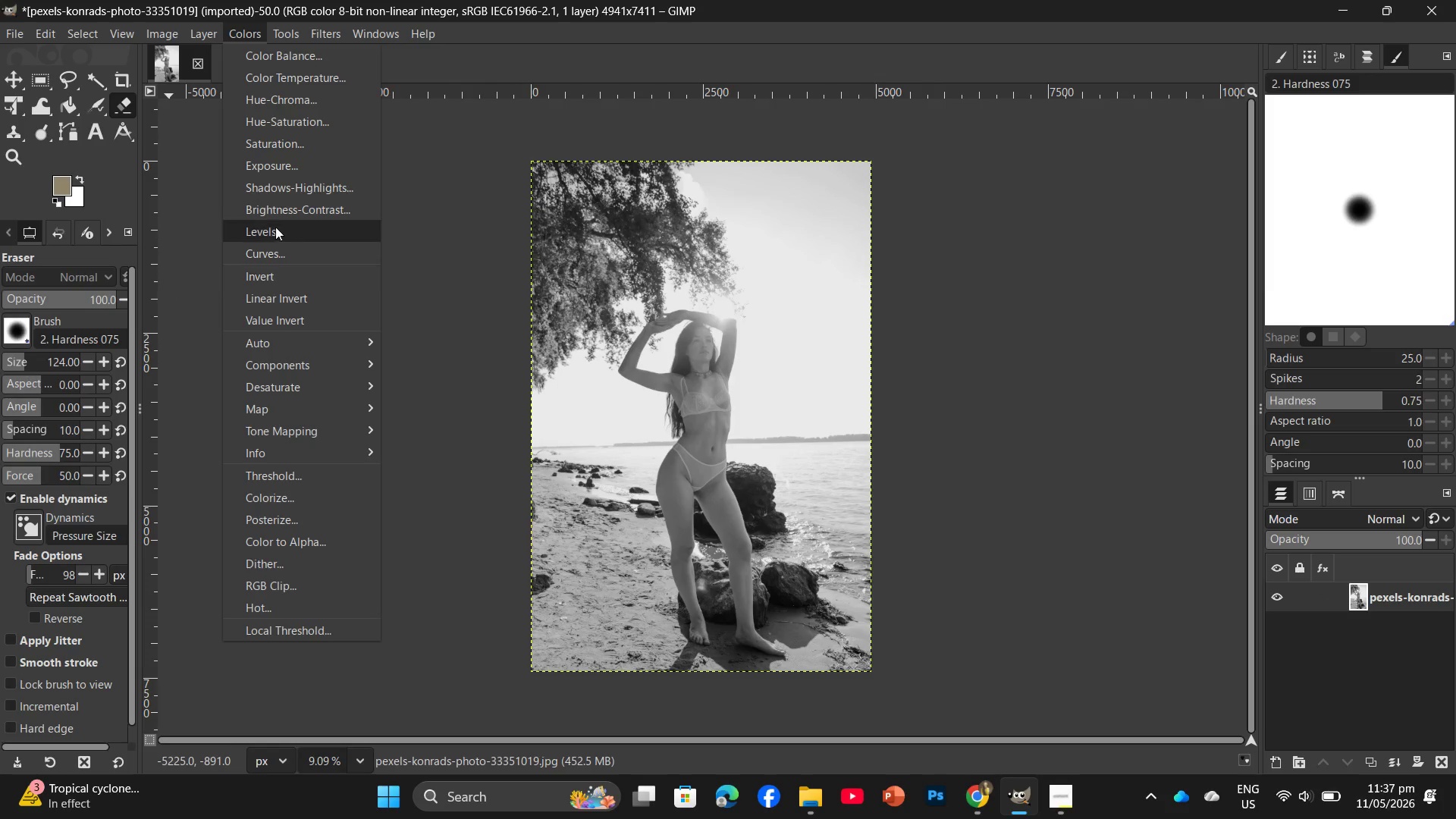 
left_click([275, 253])
 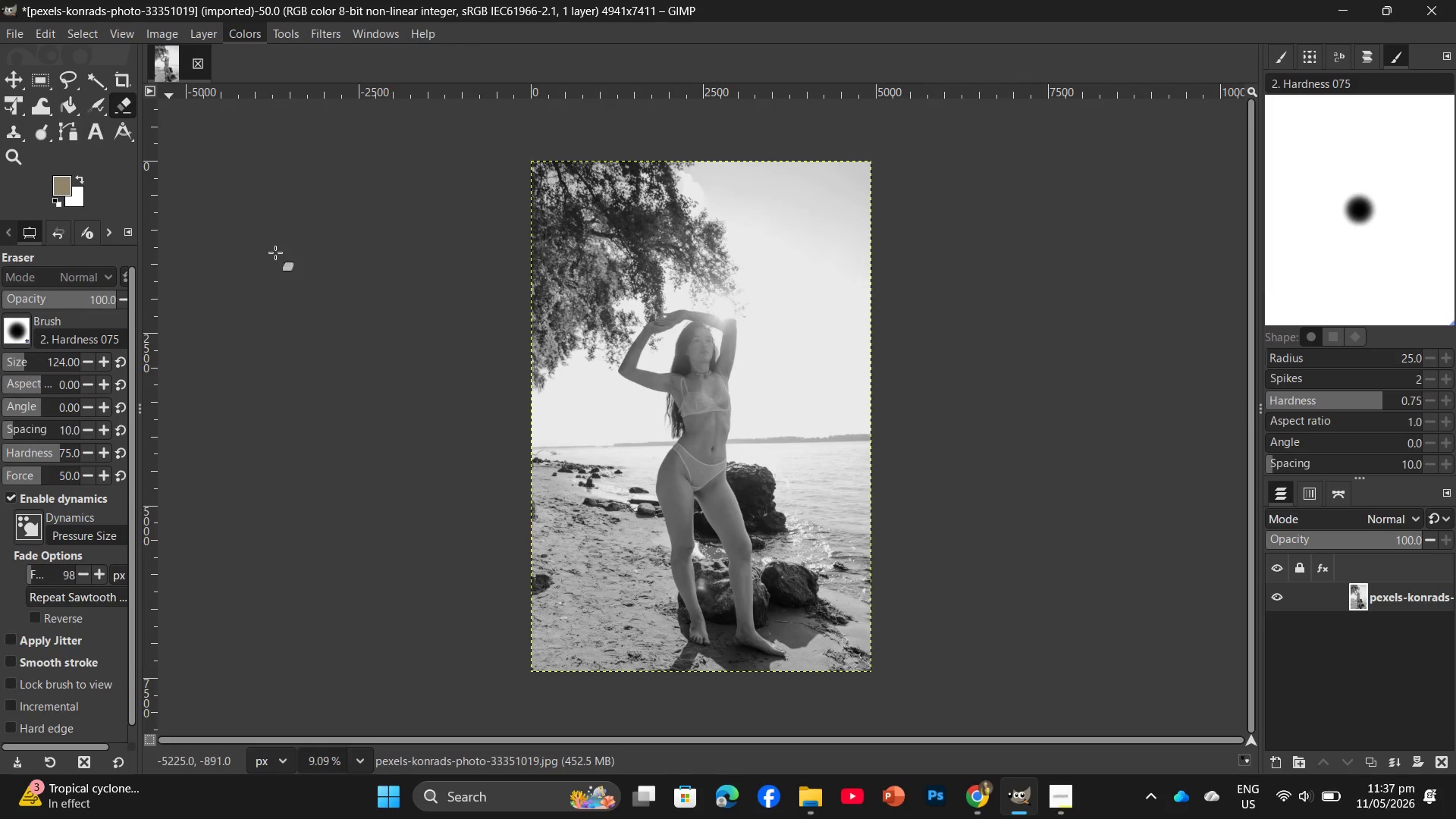 
left_click_drag(start_coordinate=[333, 228], to_coordinate=[352, 231])
 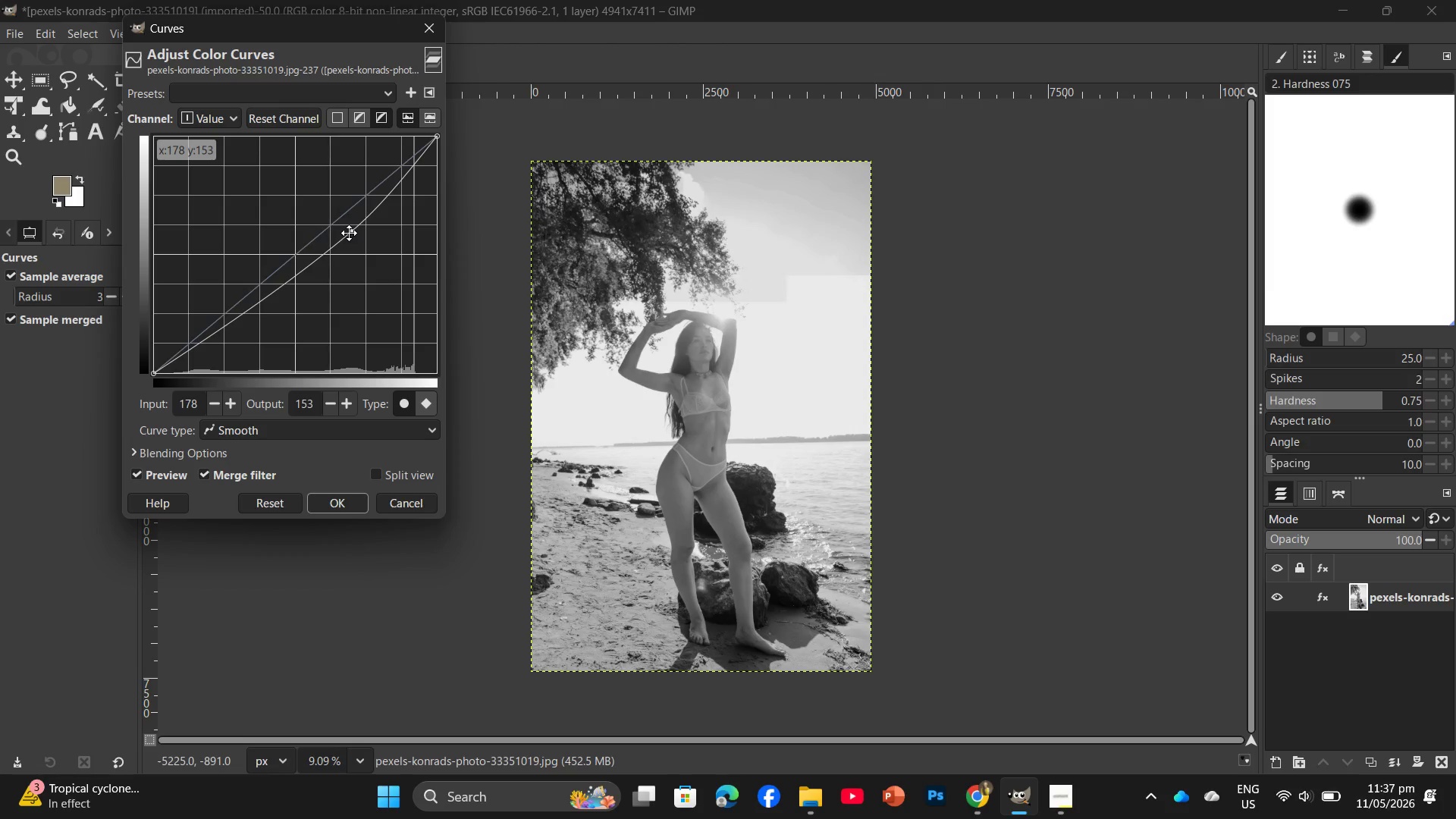 
left_click_drag(start_coordinate=[349, 233], to_coordinate=[367, 241])
 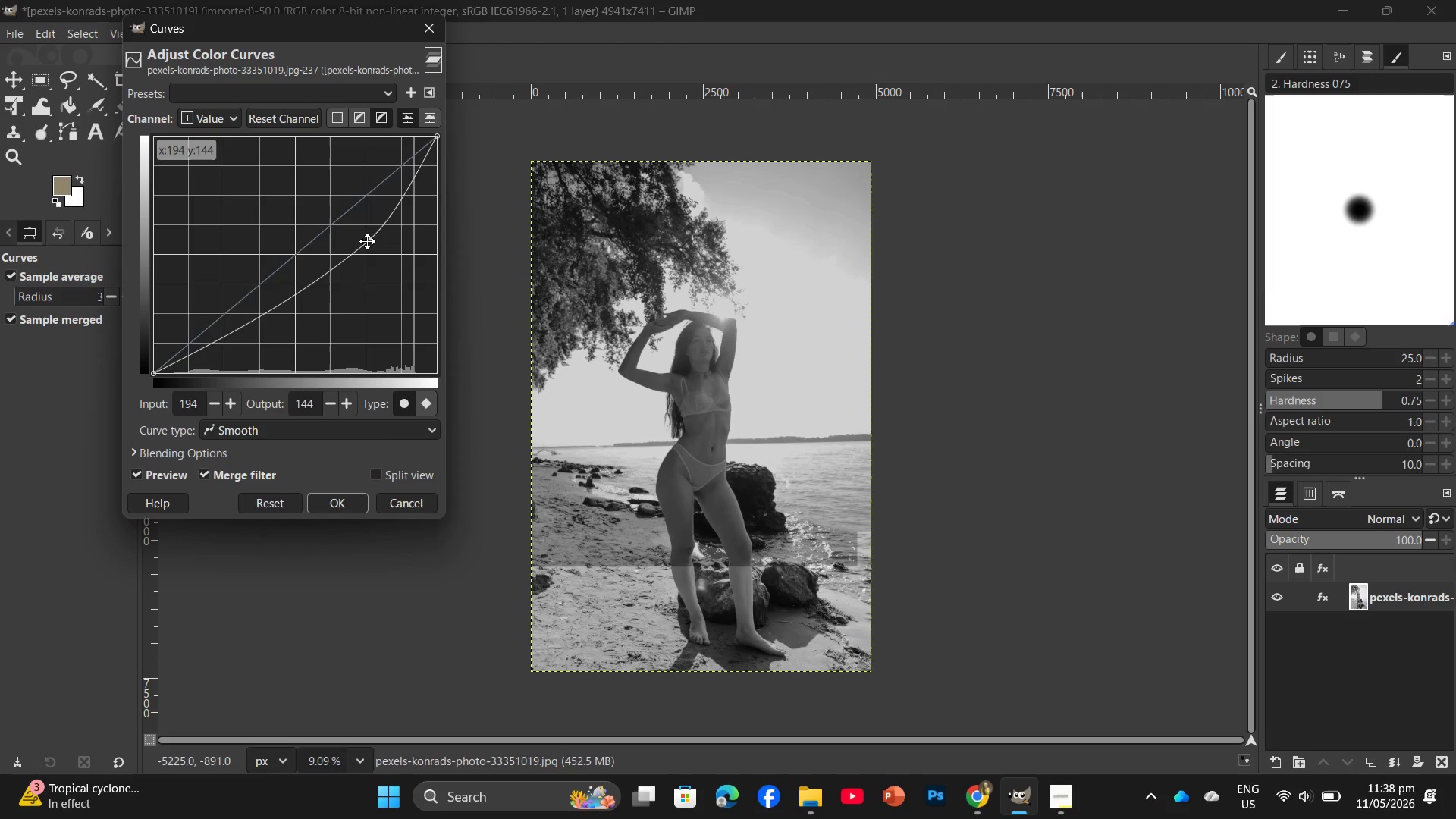 
wait(12.12)
 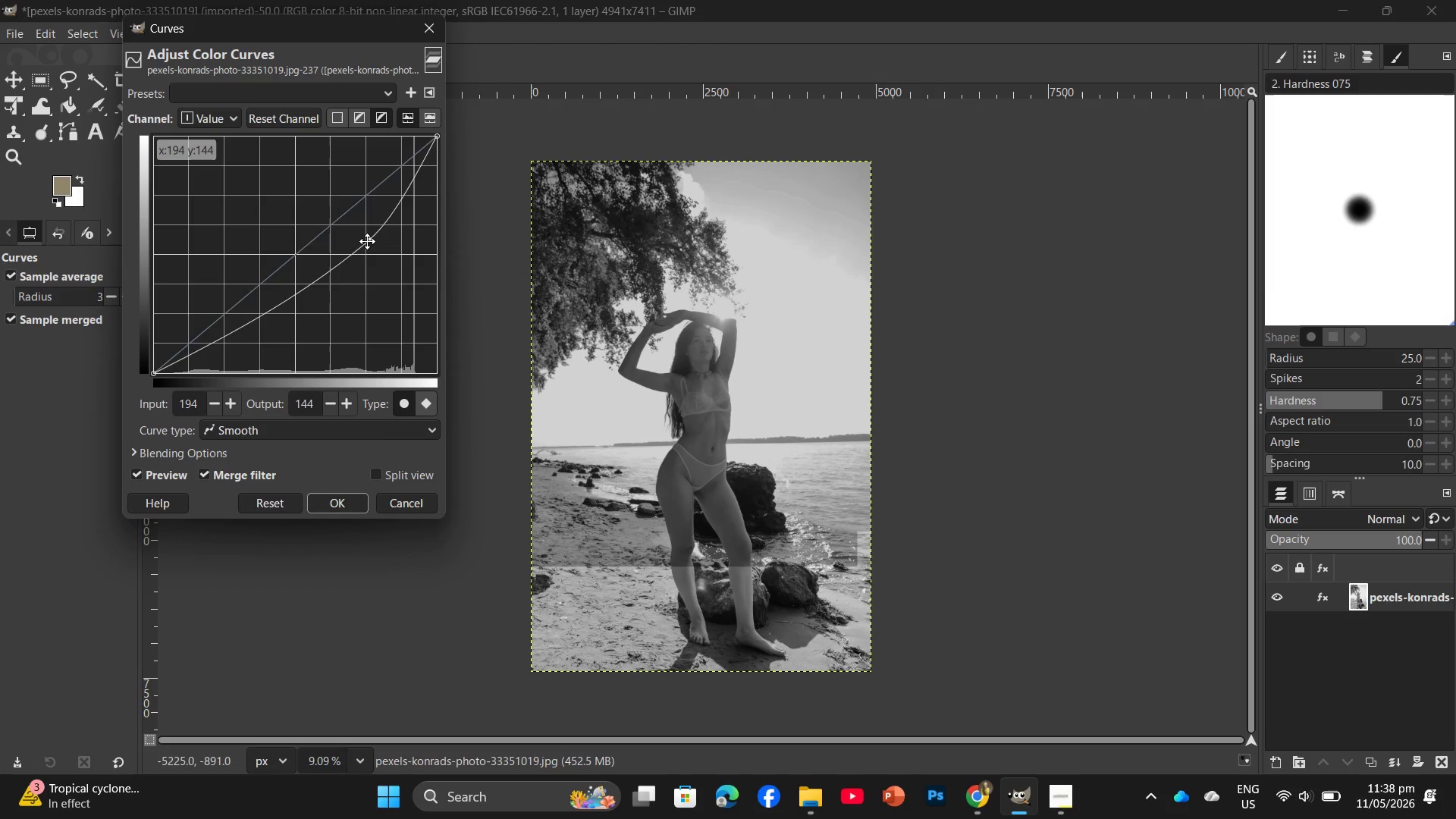 
left_click([253, 35])
 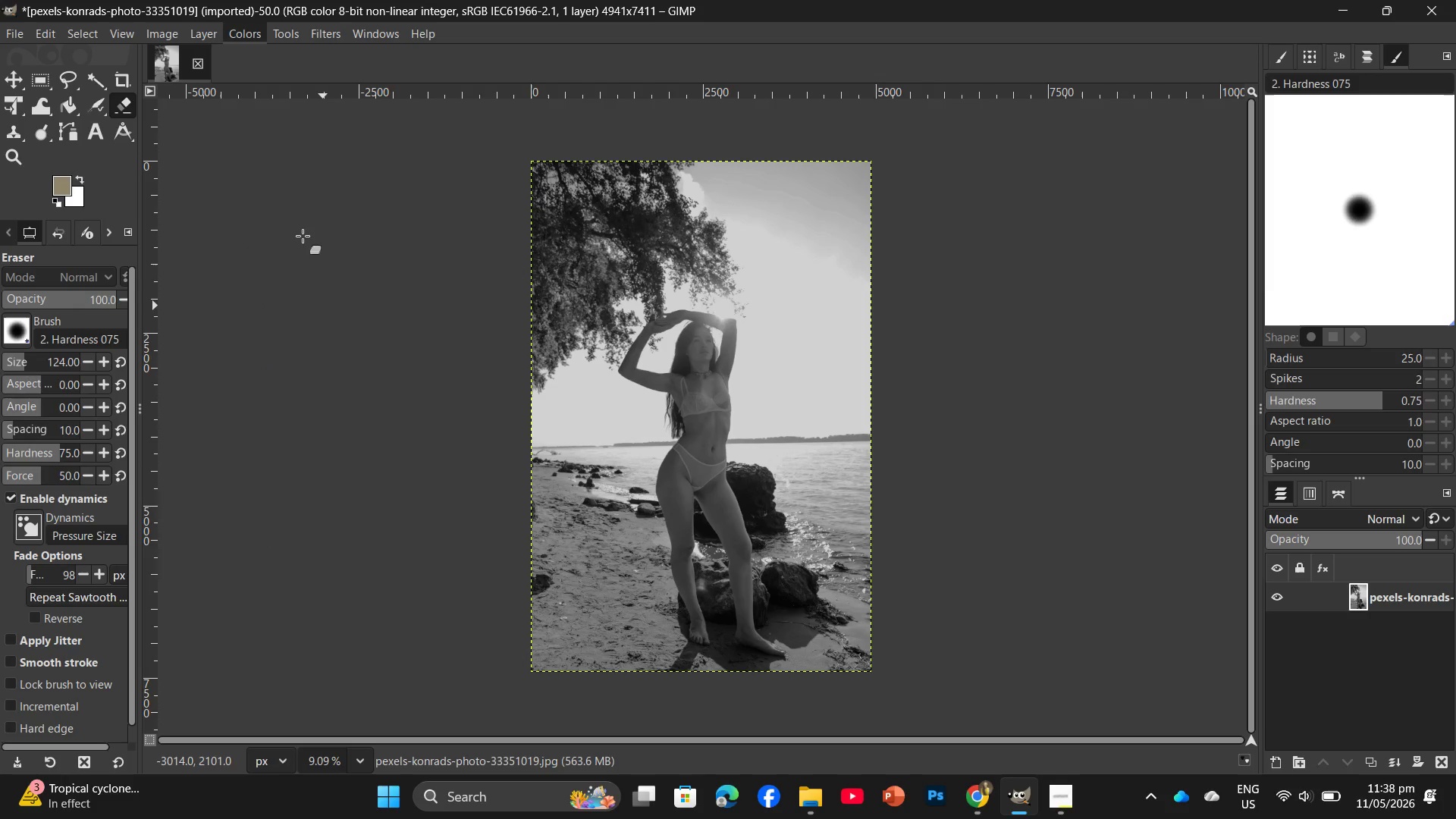 
left_click([81, 346])
 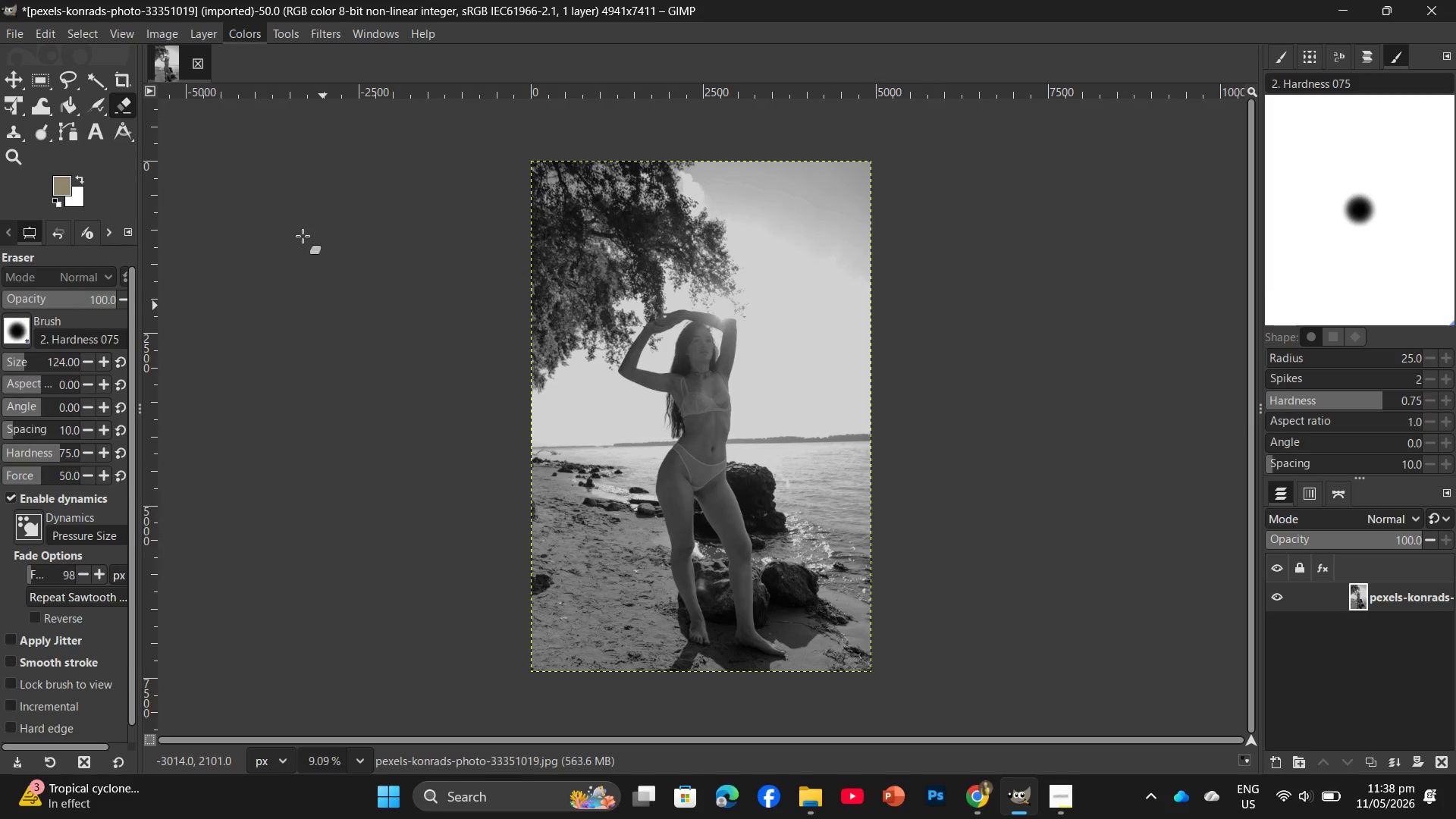 
key(Backspace)
 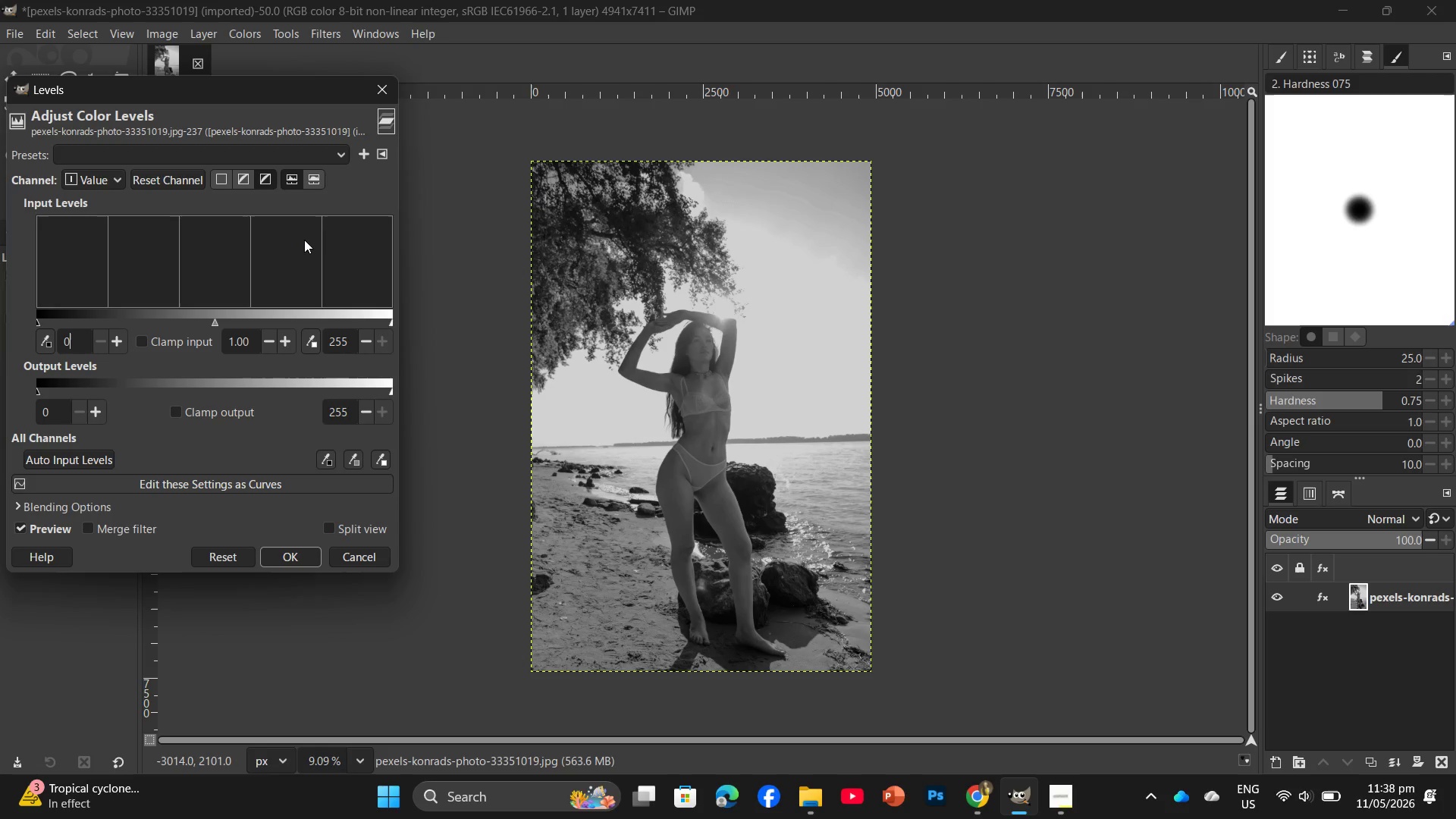 
key(Numpad1)
 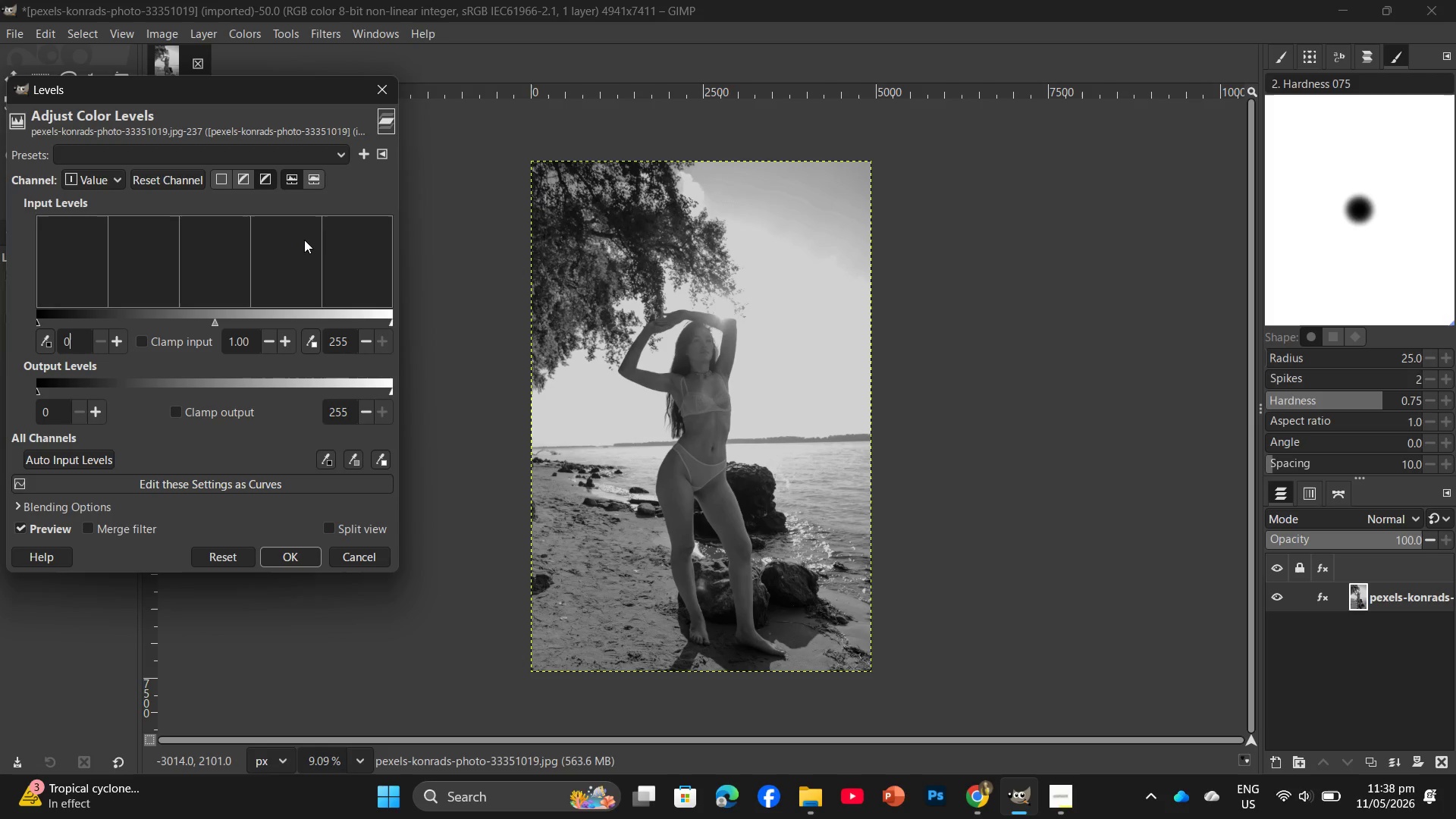 
key(Numpad5)
 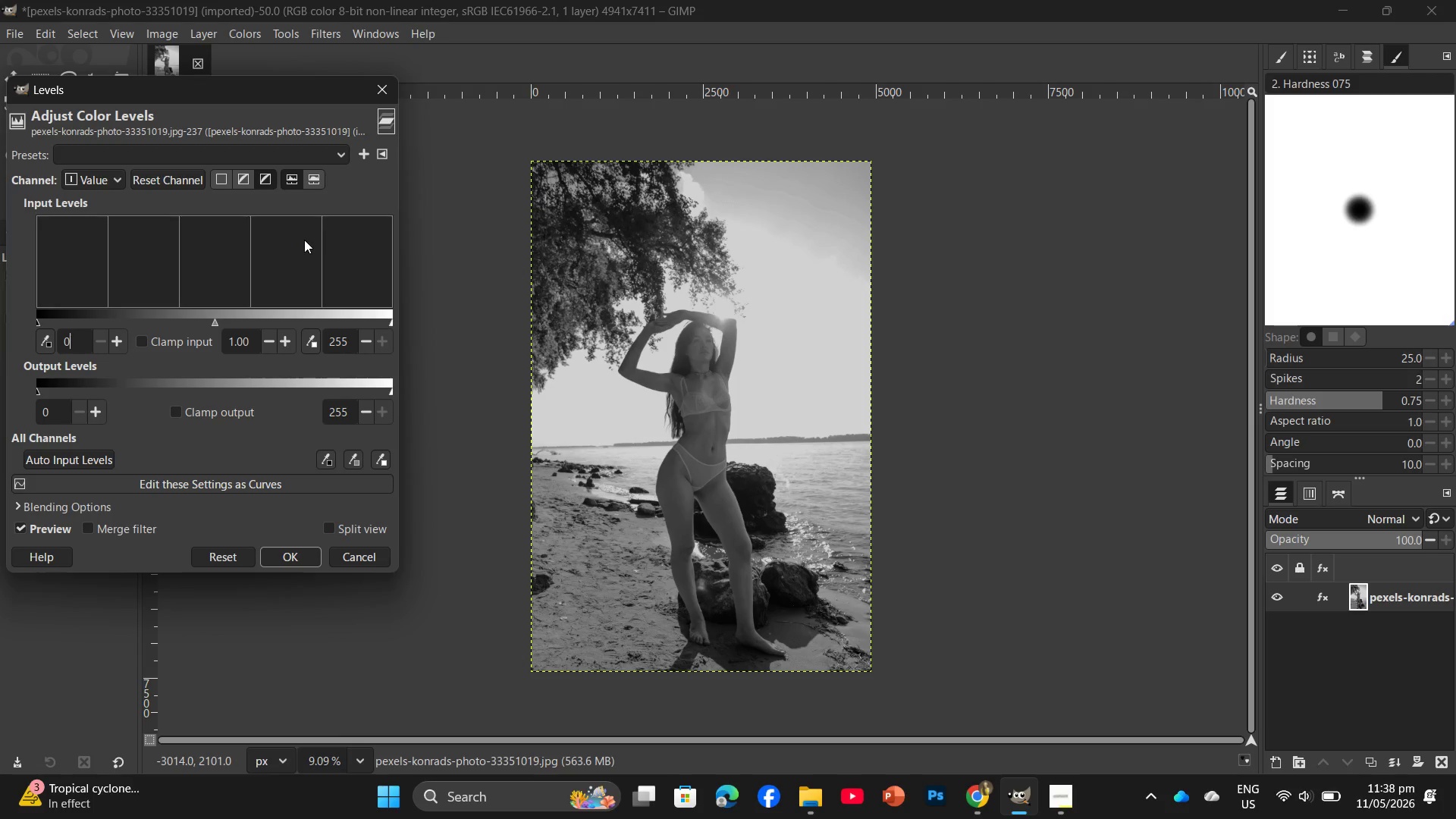 
left_click([351, 336])
 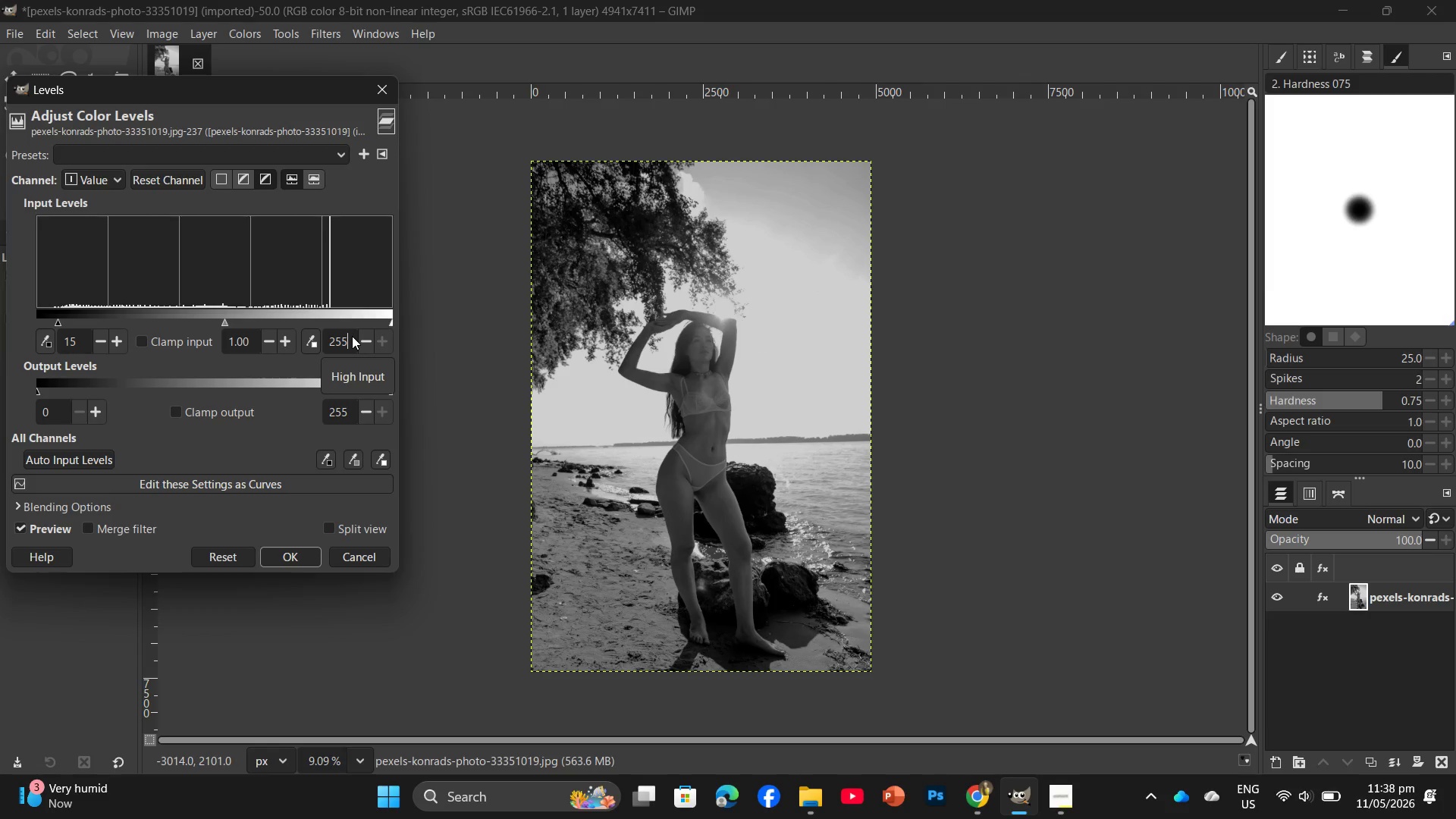 
left_click([303, 559])
 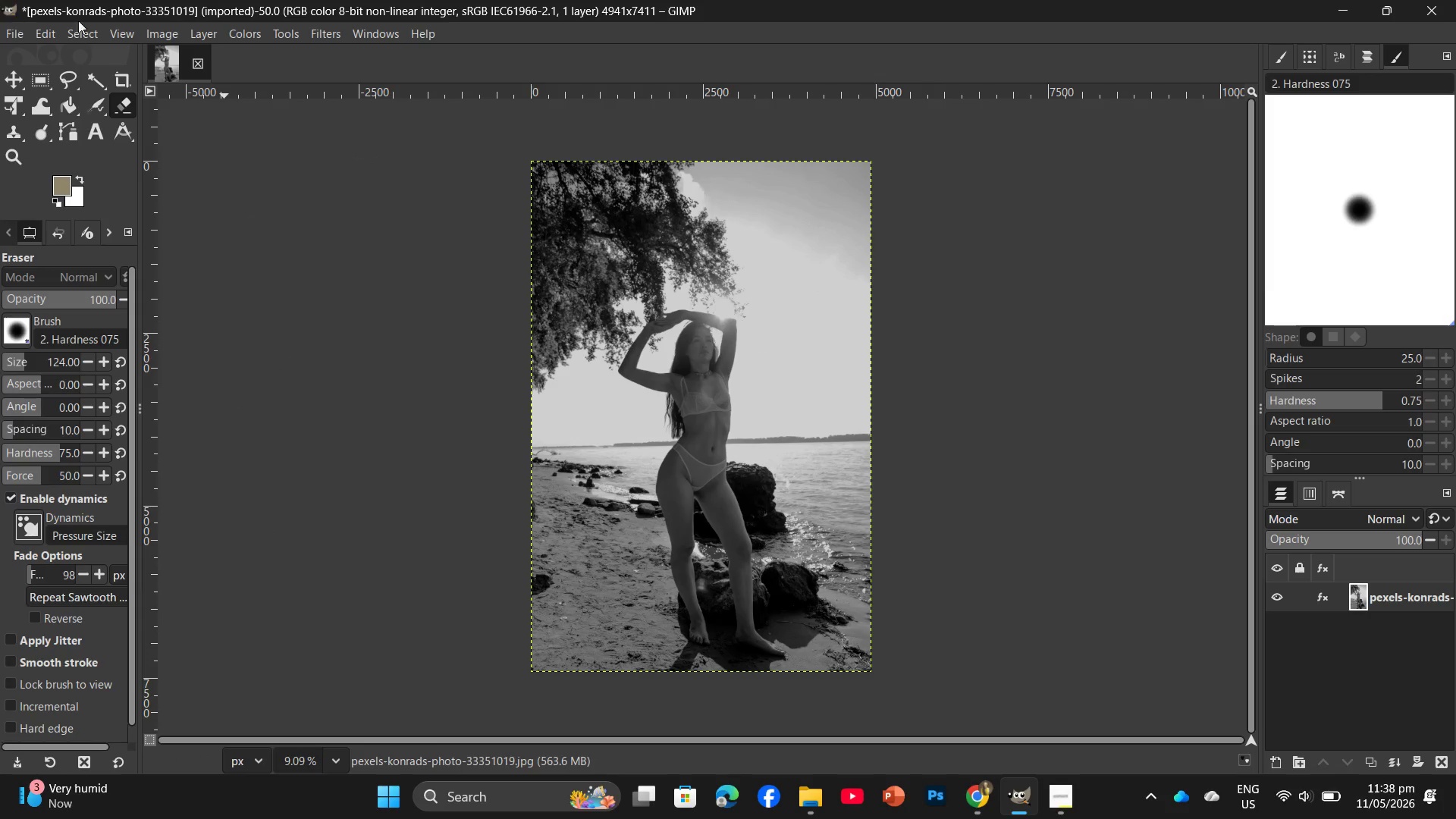 
left_click([158, 27])
 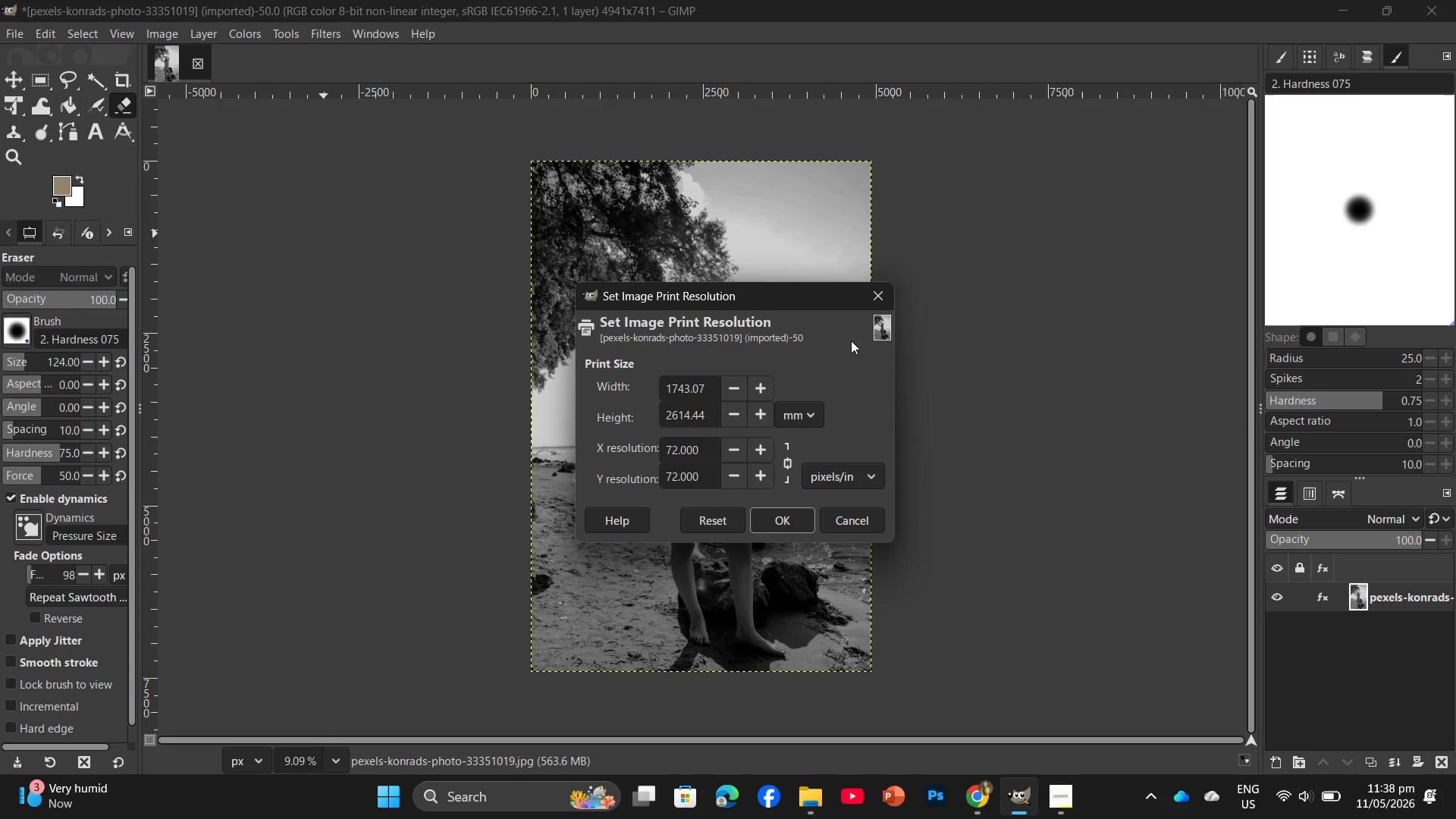 
left_click([873, 288])
 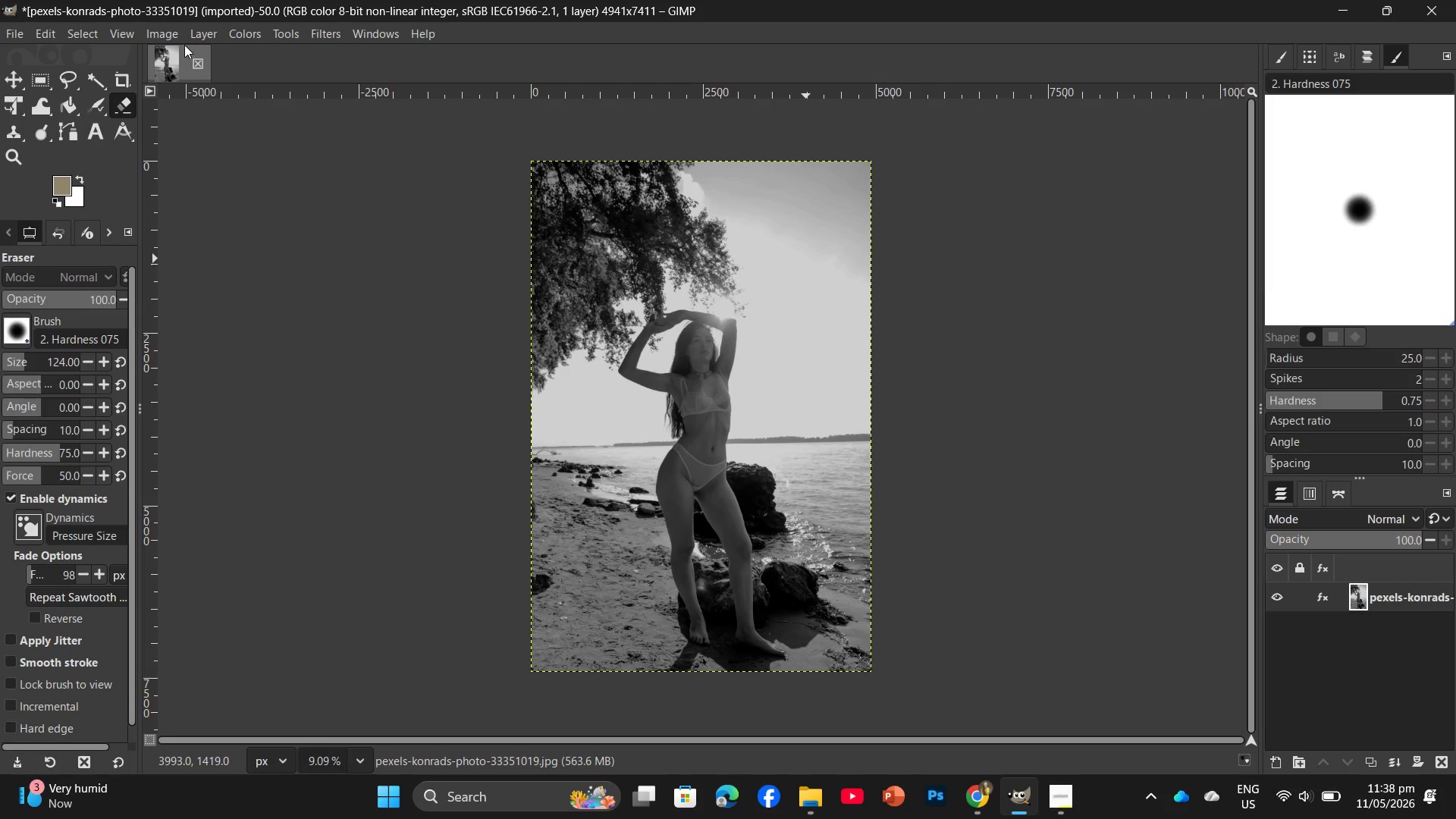 
left_click([169, 36])
 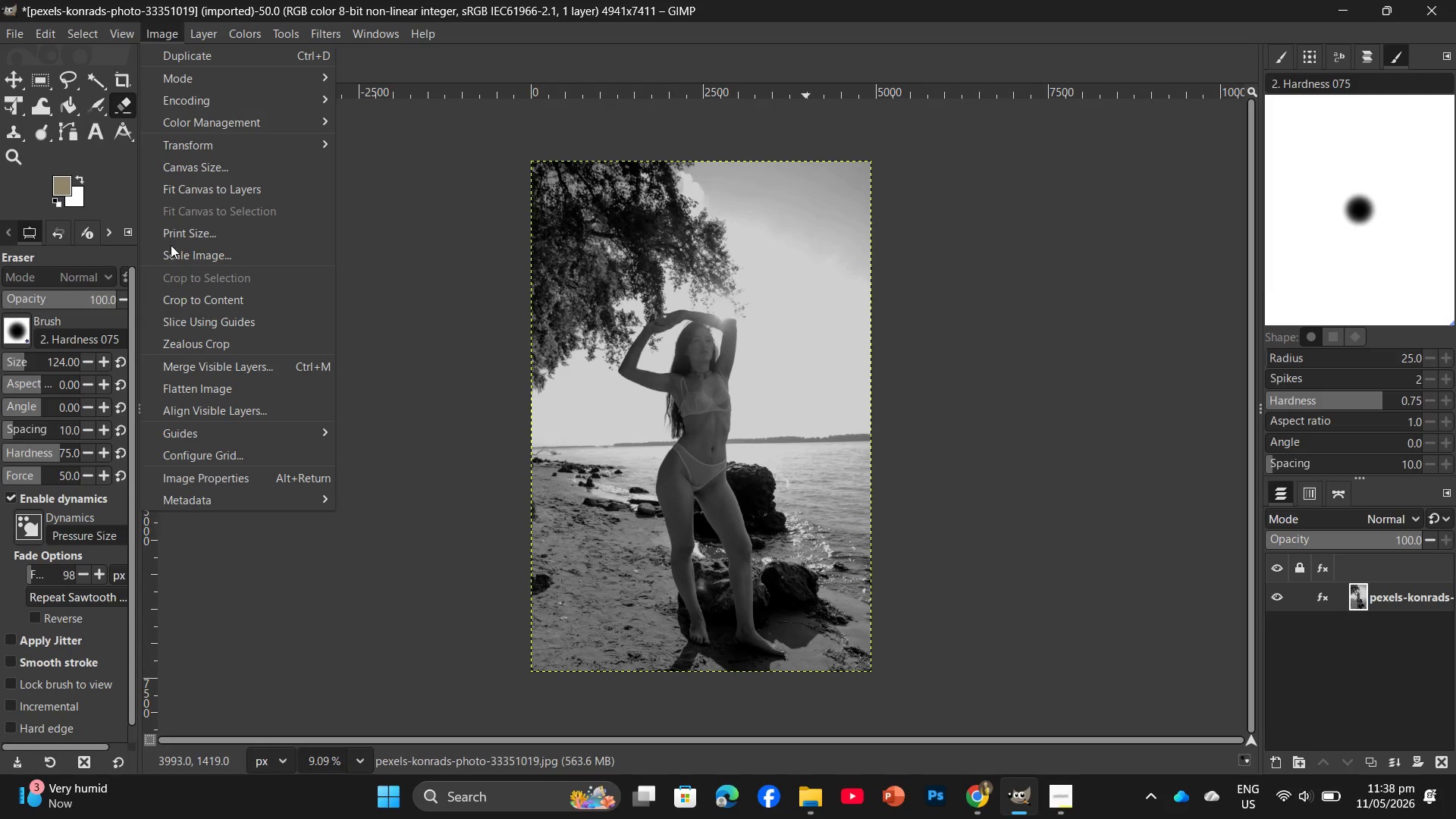 
left_click([173, 246])
 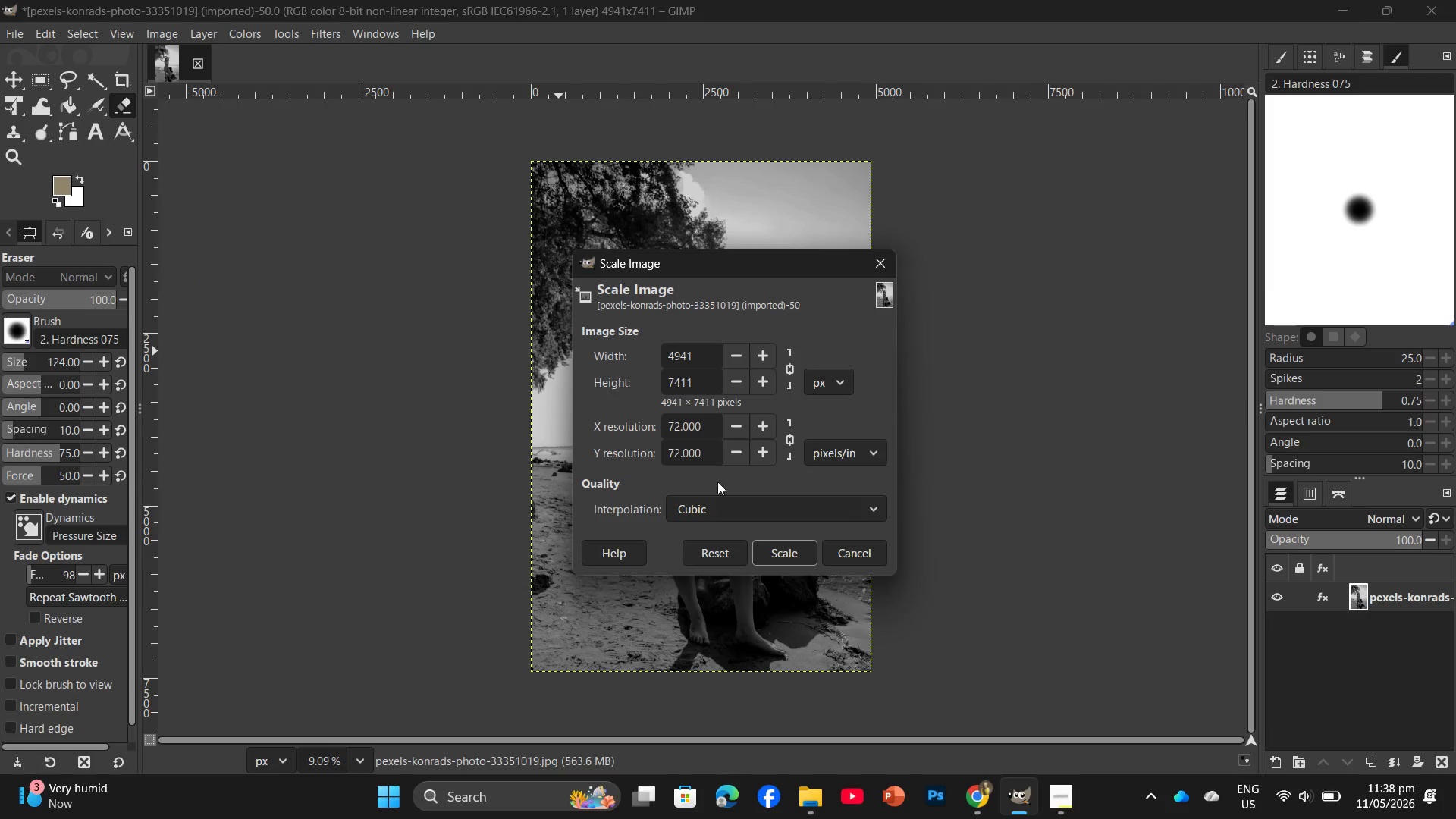 
left_click_drag(start_coordinate=[706, 425], to_coordinate=[646, 425])
 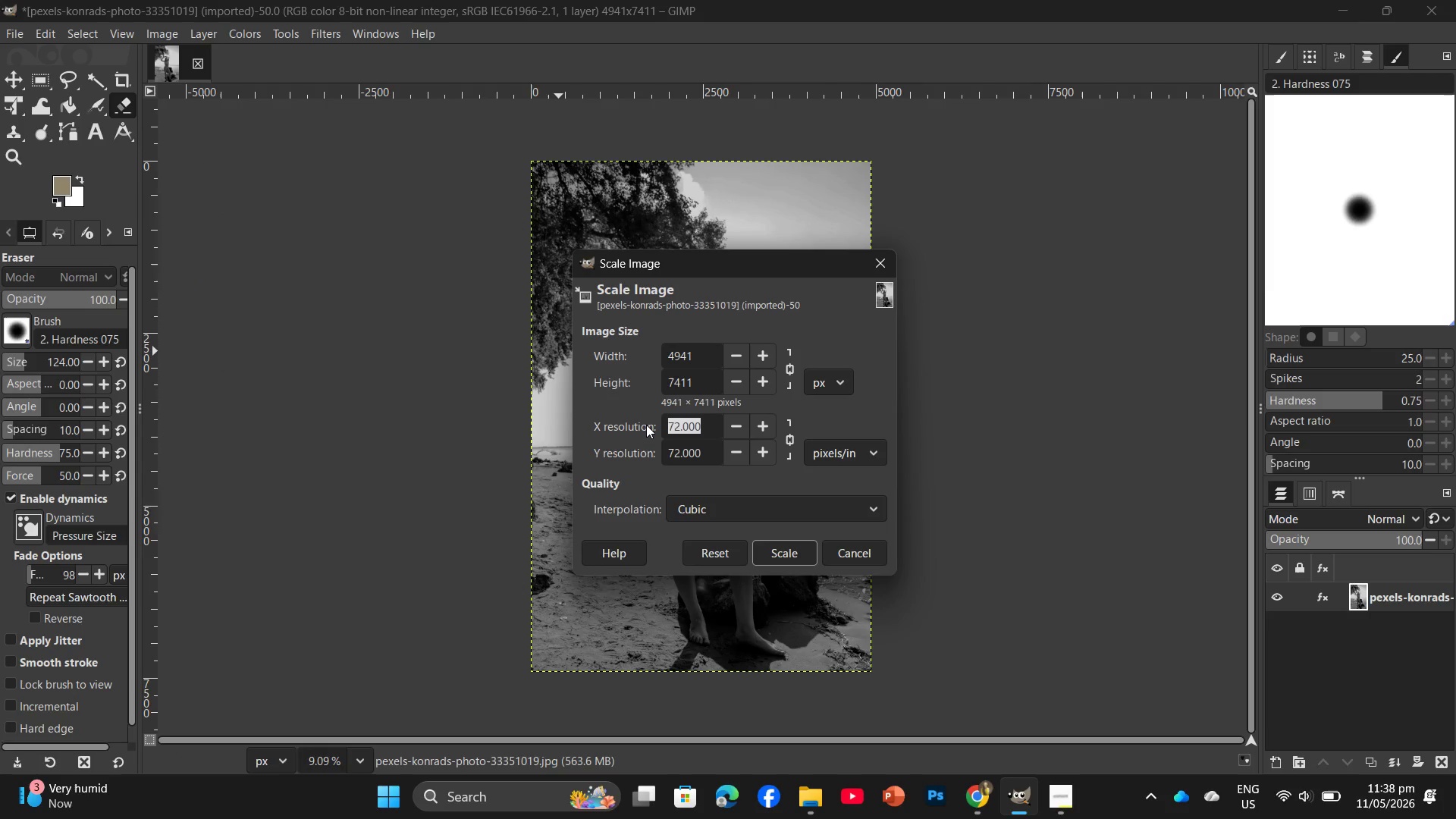 
key(Numpad3)
 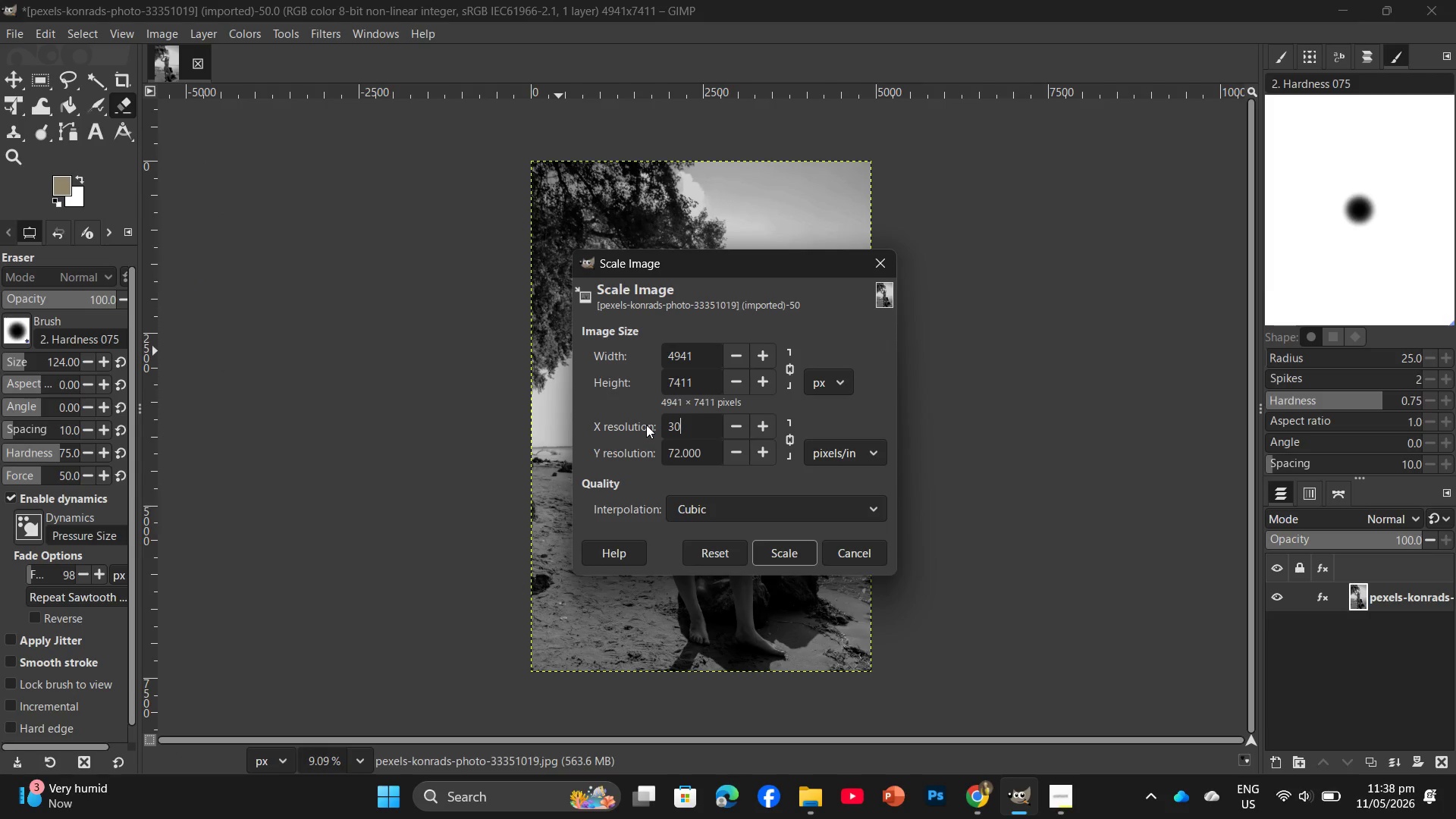 
key(Numpad0)
 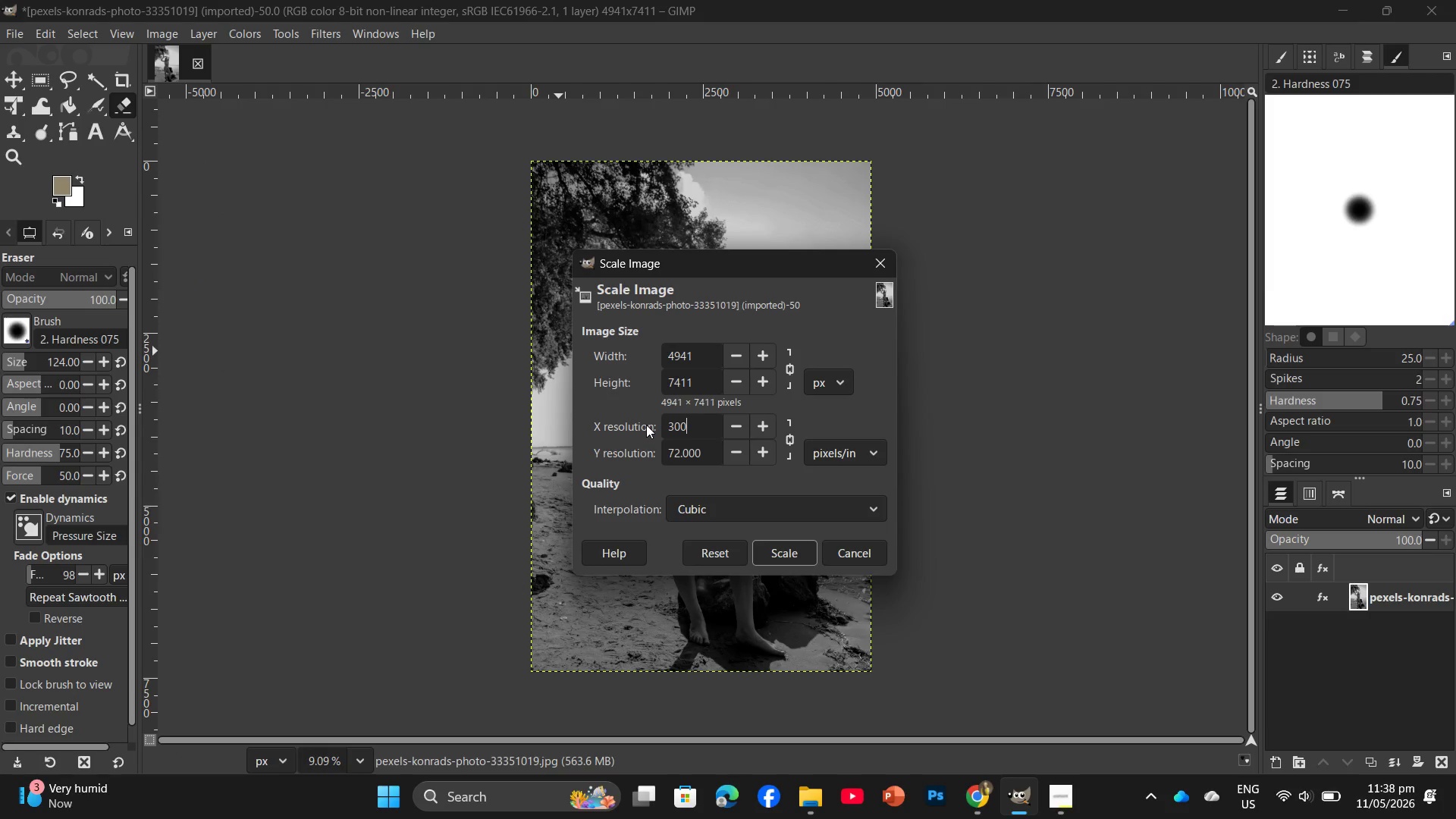 
key(Numpad0)
 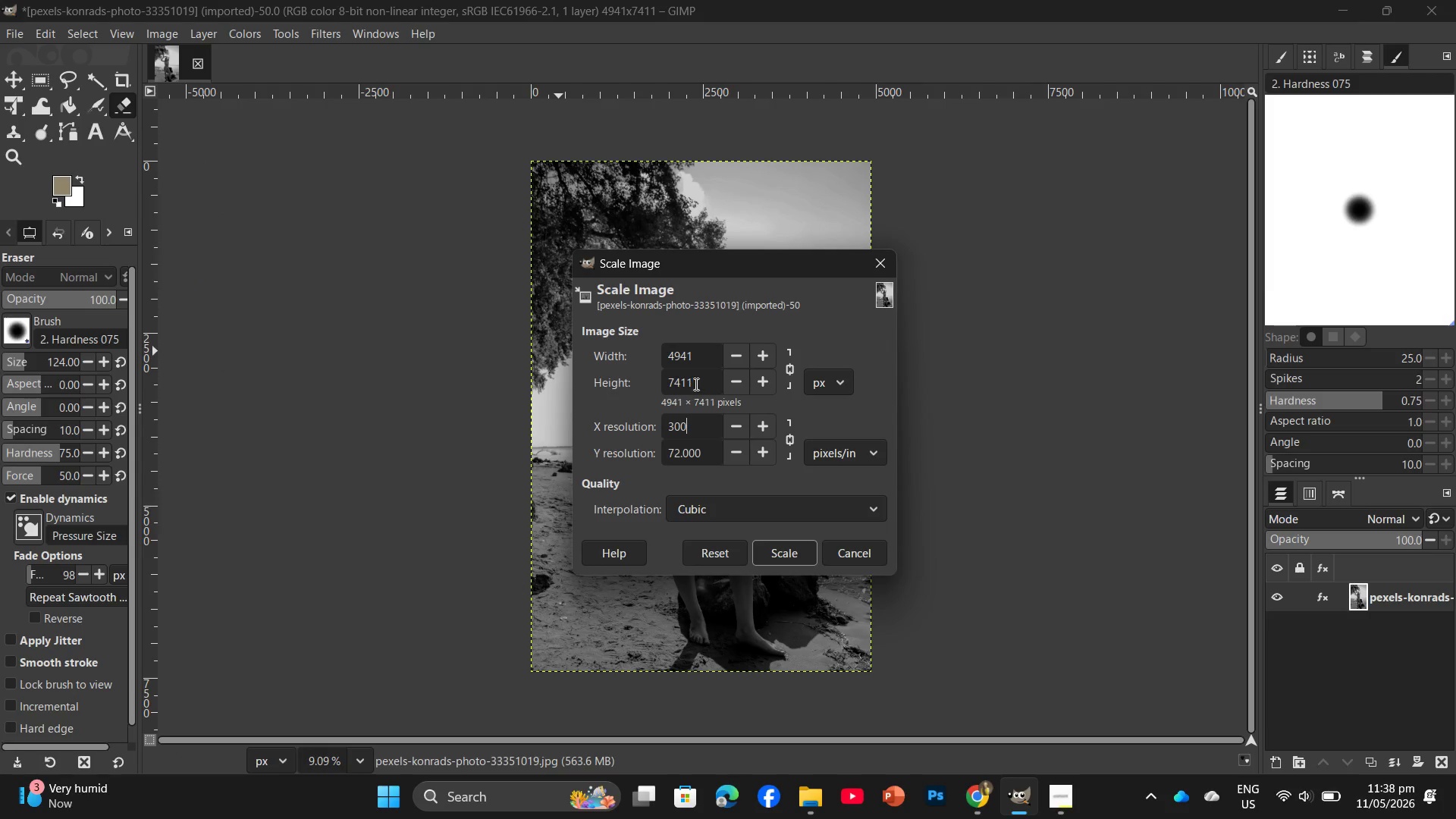 
left_click_drag(start_coordinate=[698, 381], to_coordinate=[666, 387])
 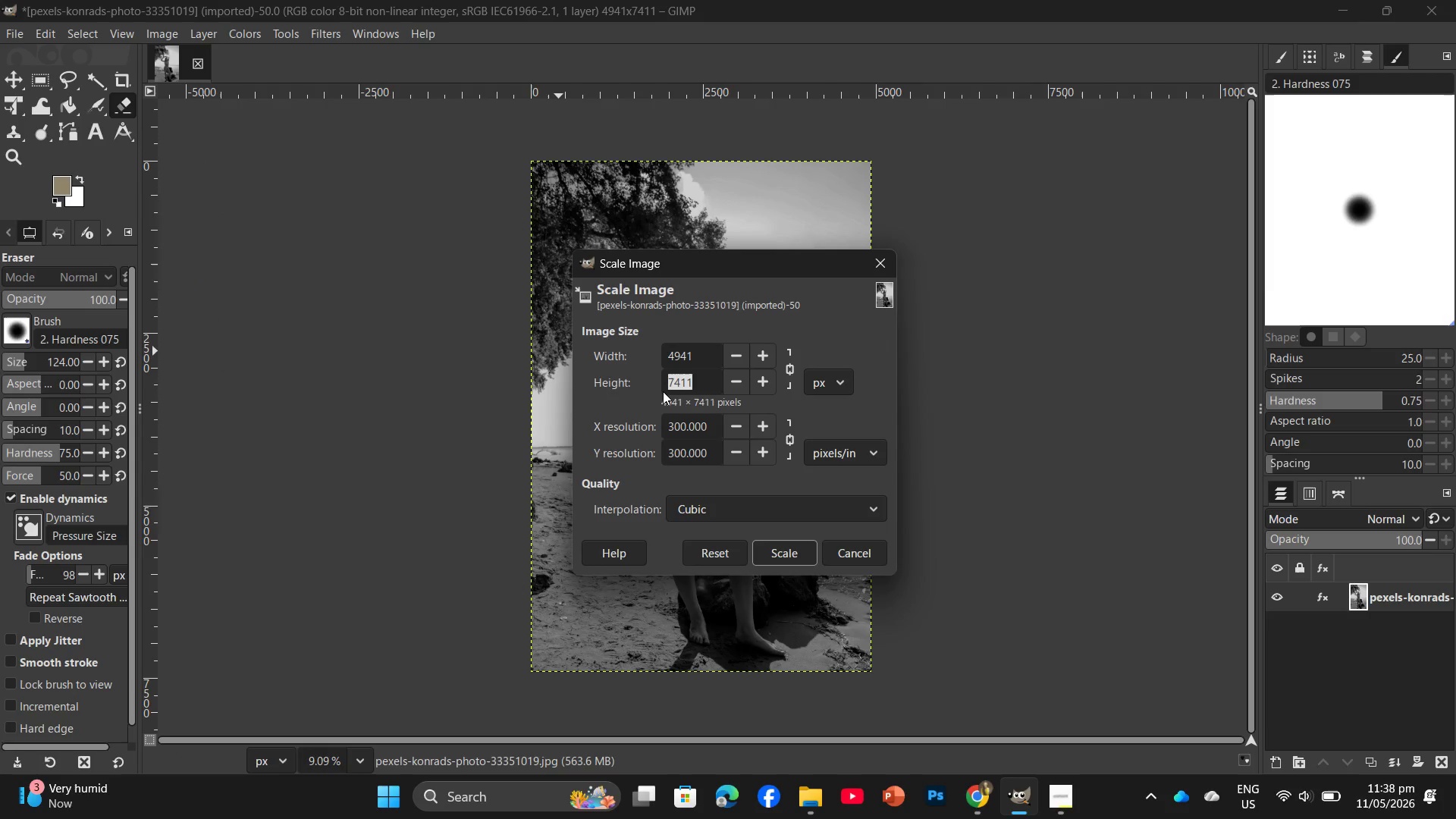 
key(Numpad3)
 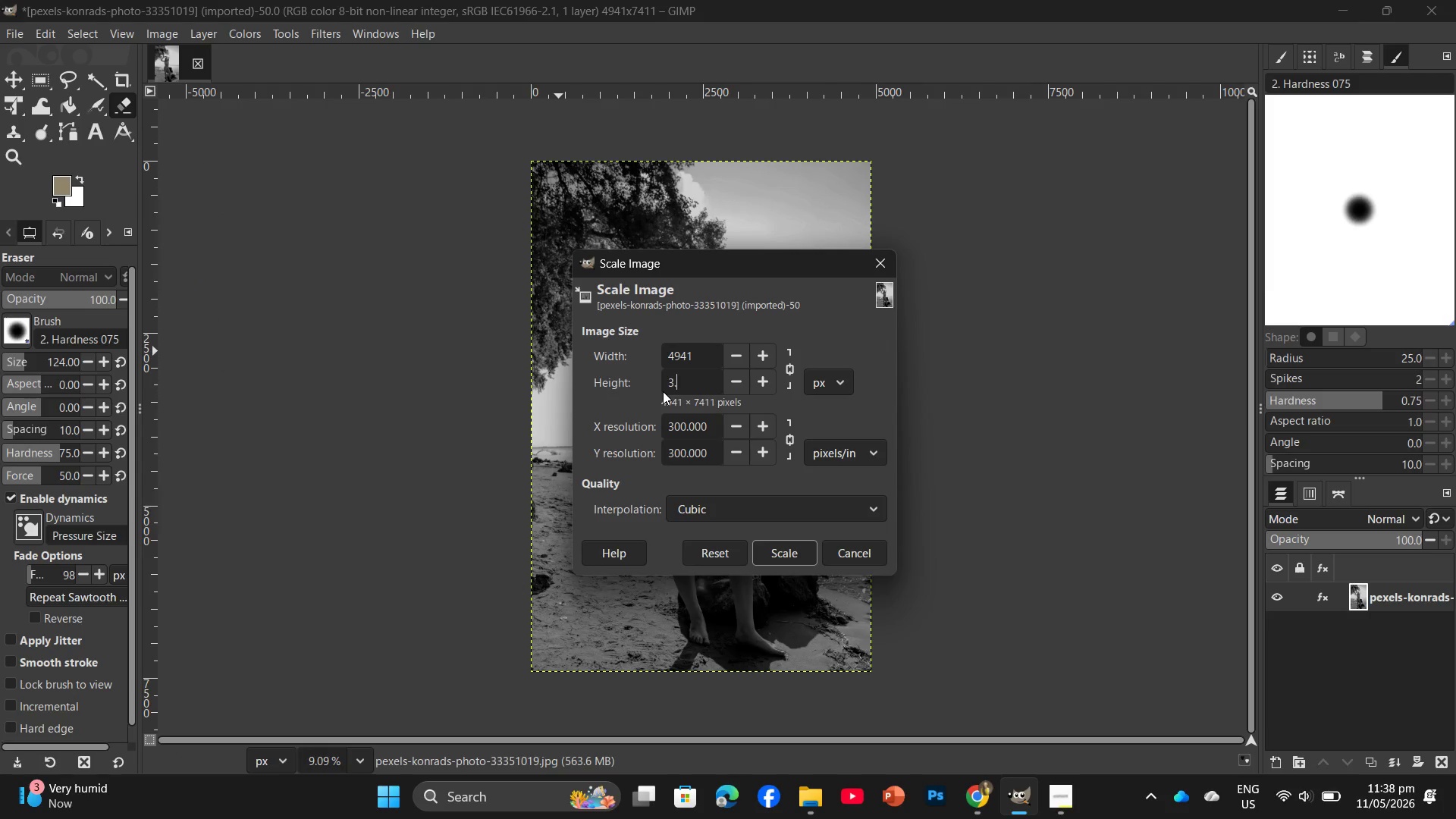 
key(NumpadDecimal)
 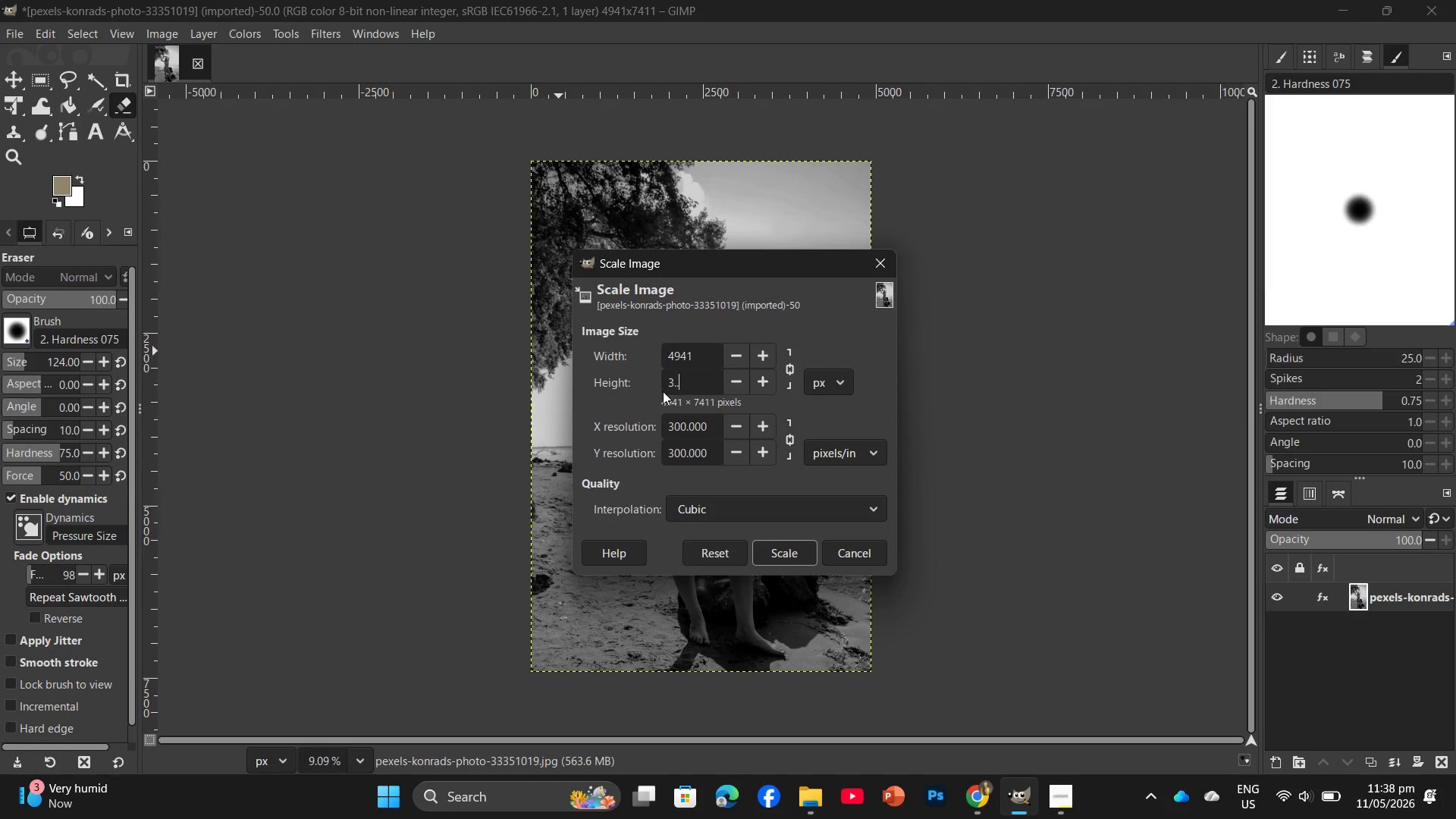 
key(NumpadDecimal)
 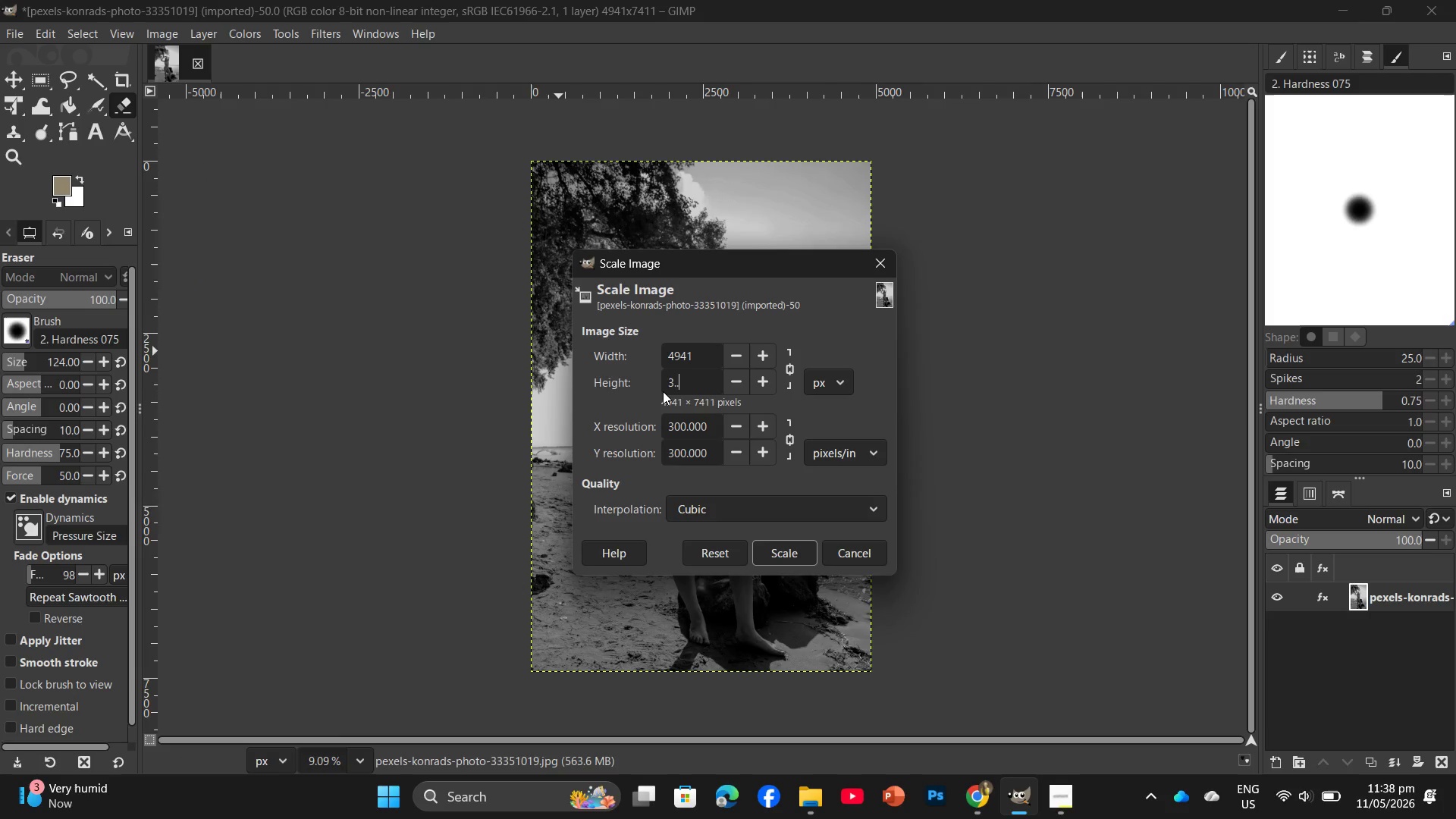 
key(Backspace)
 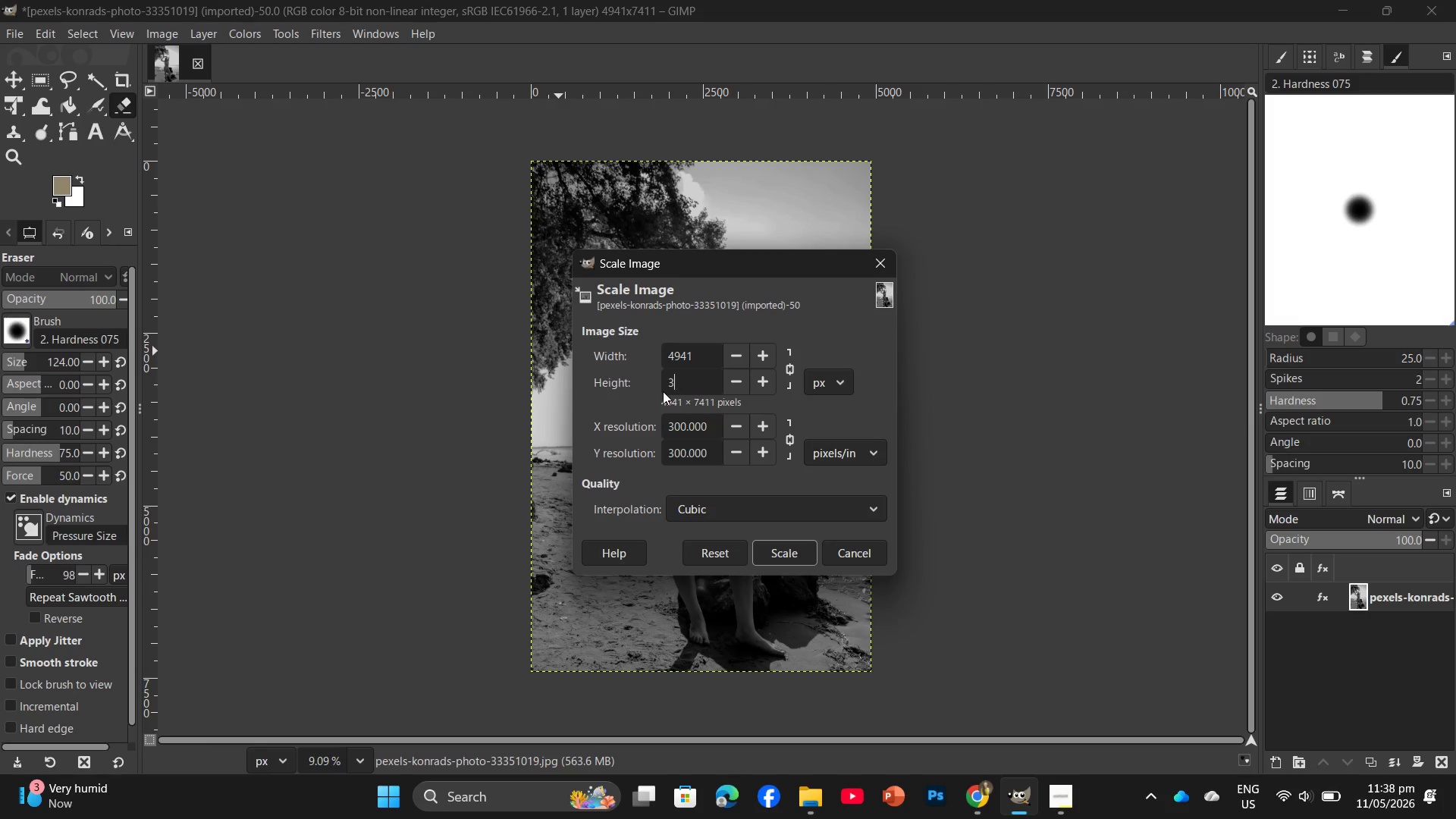 
key(Backspace)
 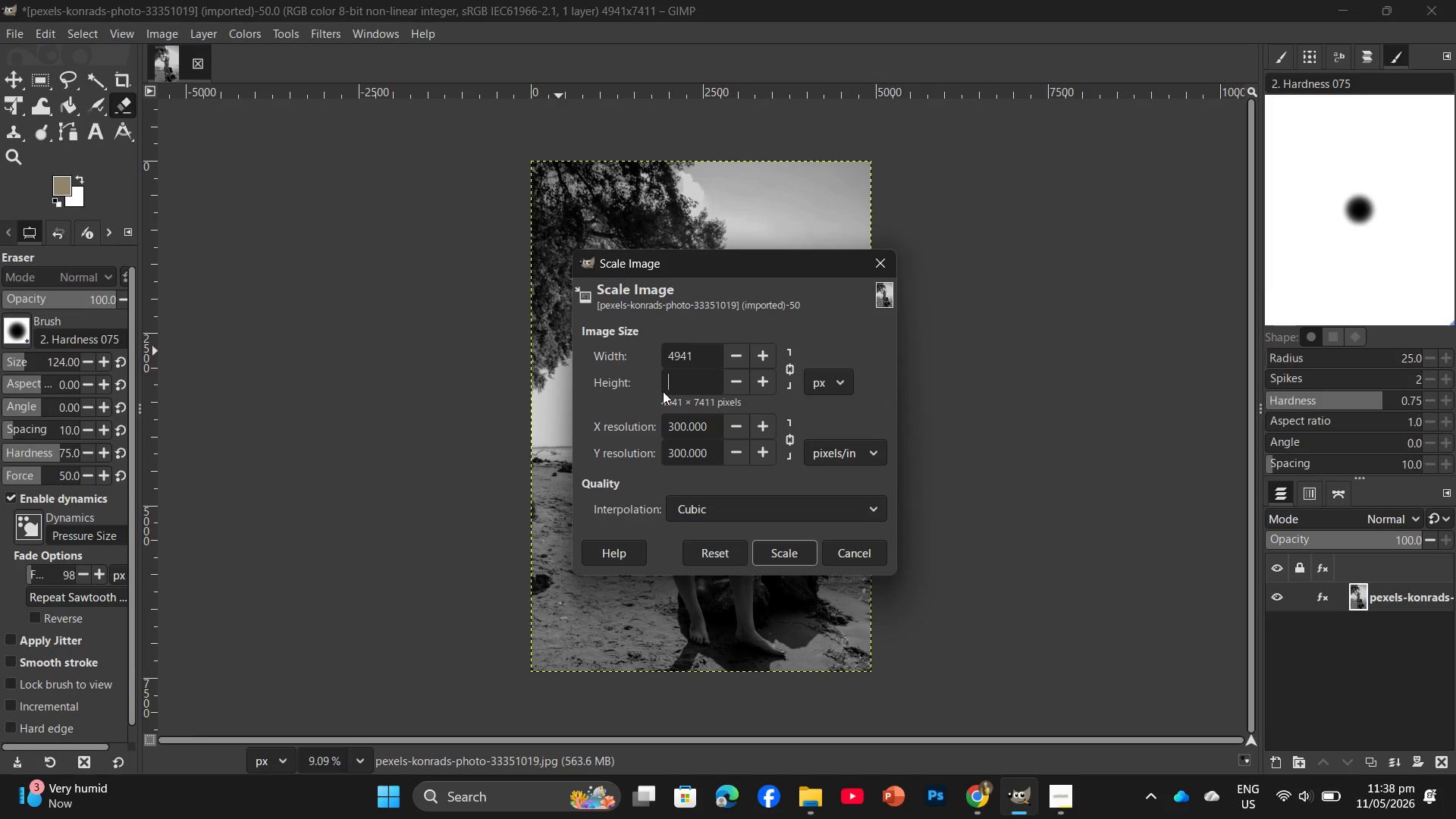 
key(Backspace)
 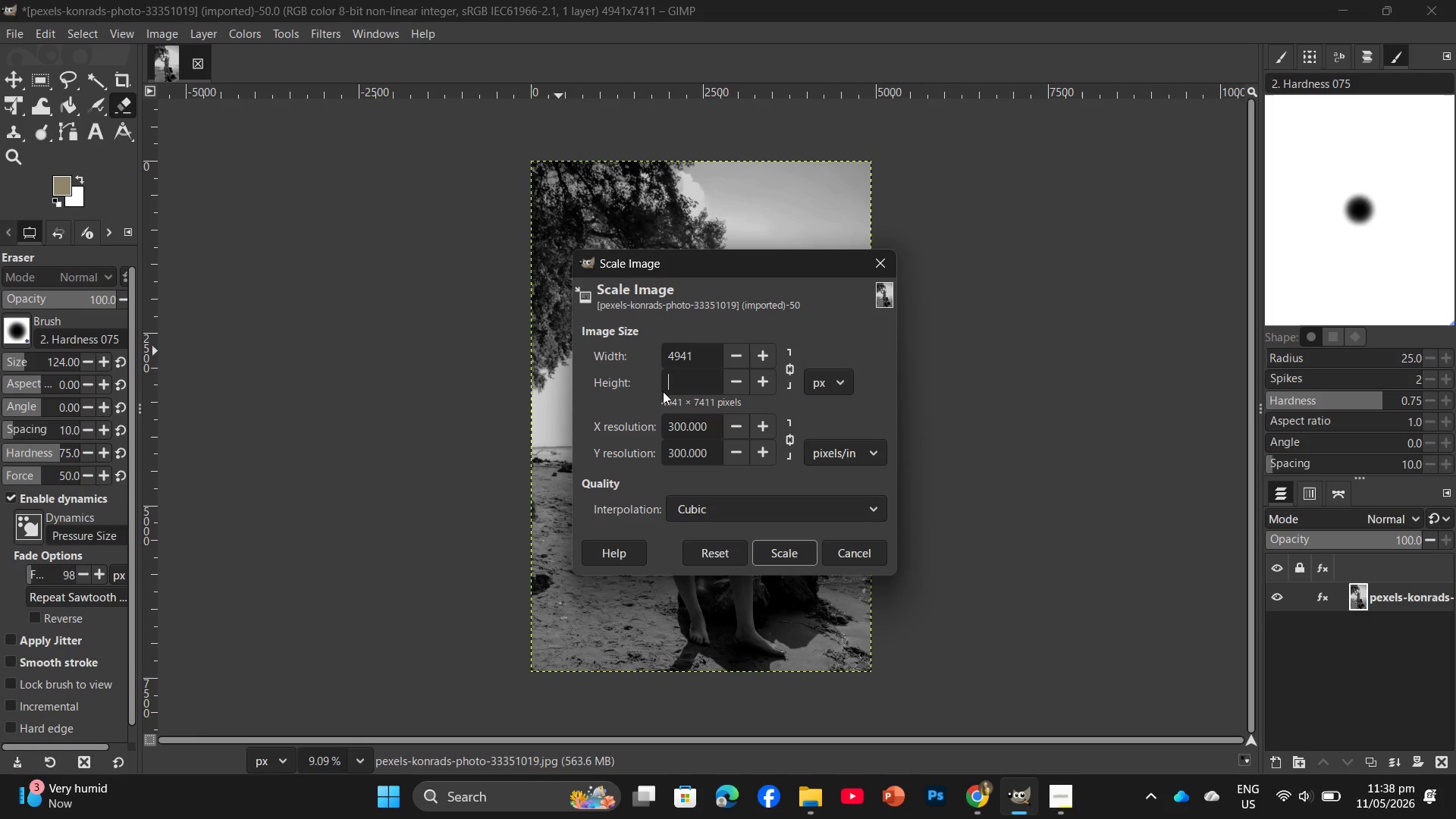 
key(Backspace)
 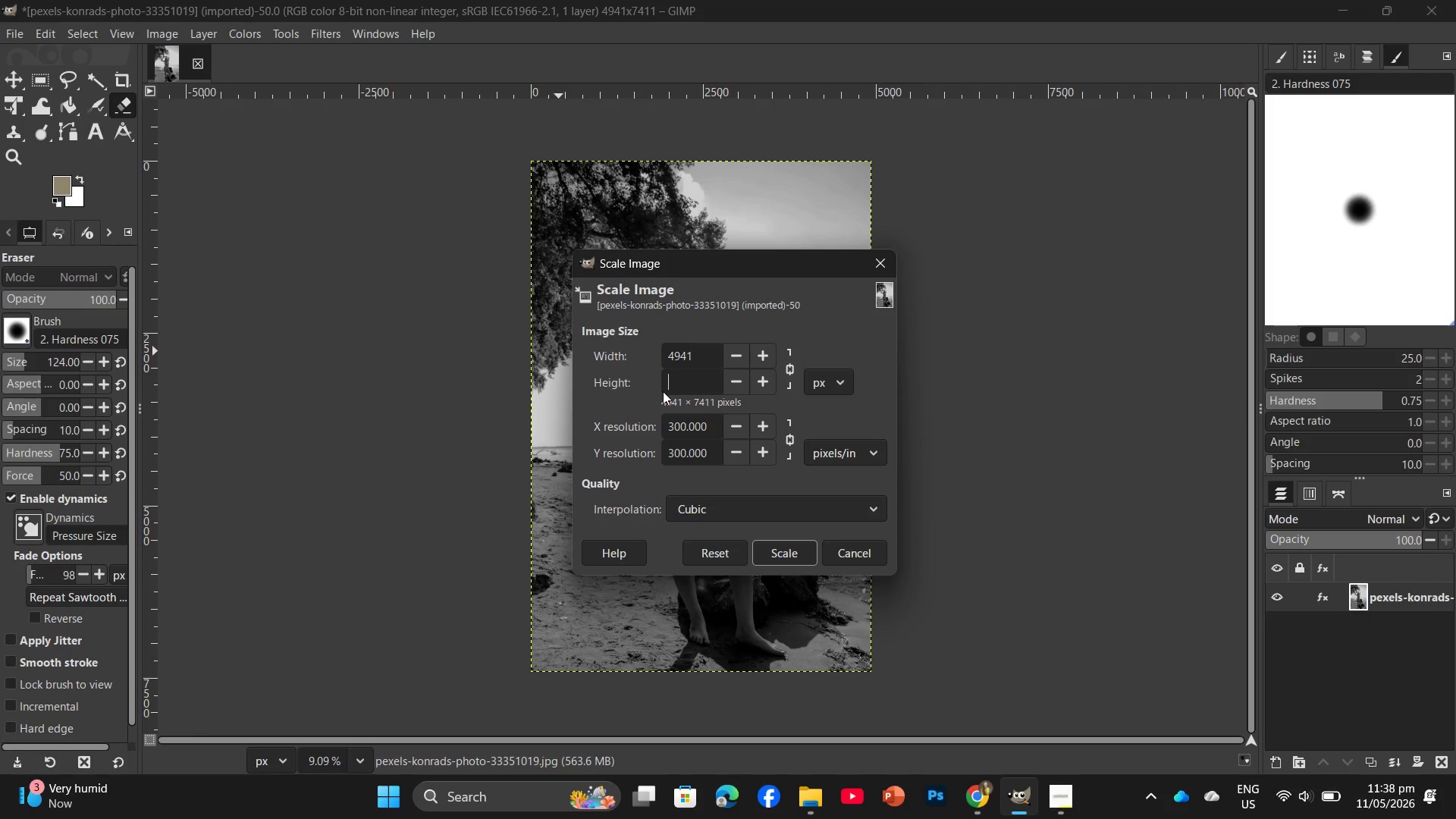 
key(Numpad3)
 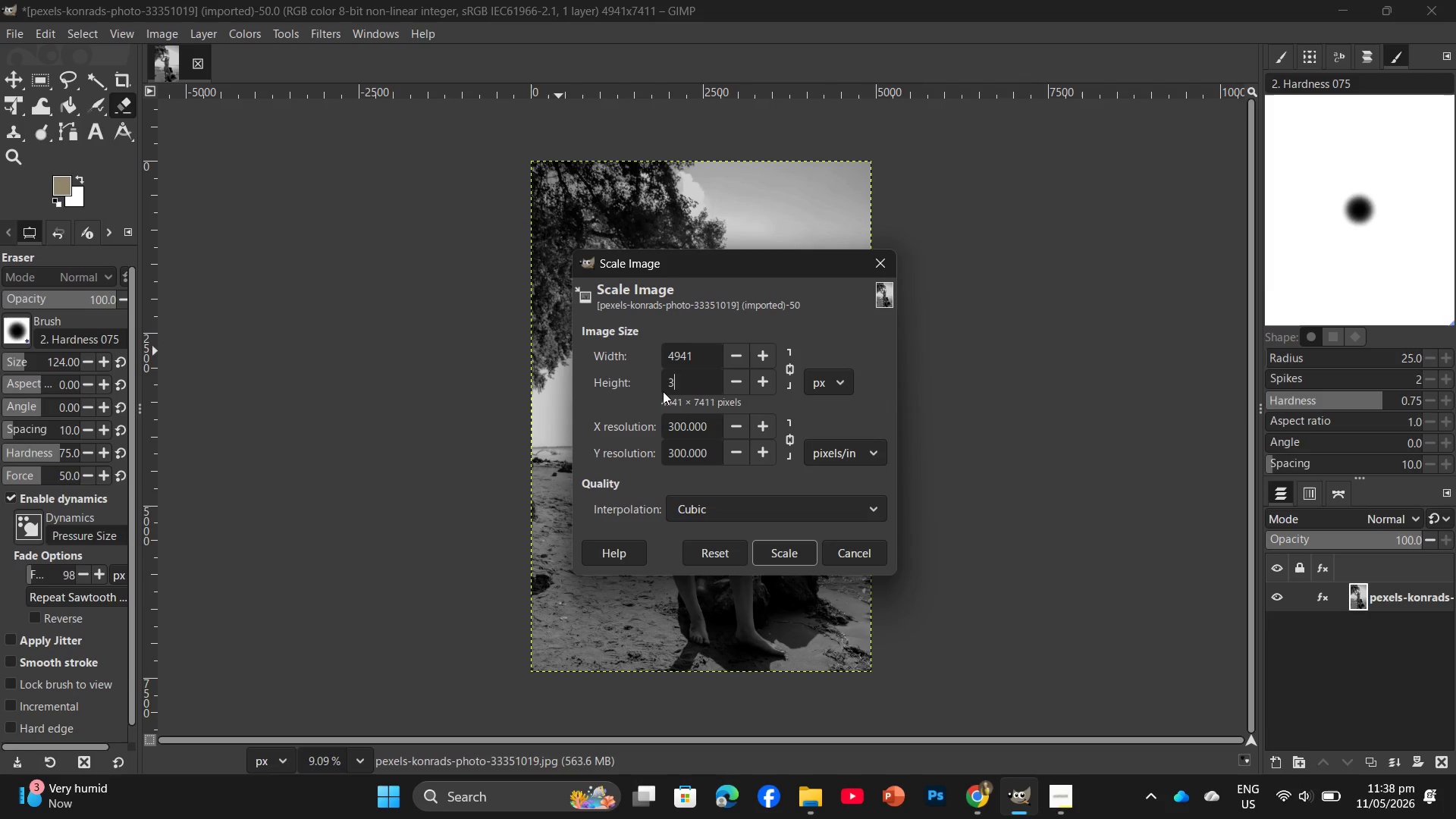 
key(Backspace)
 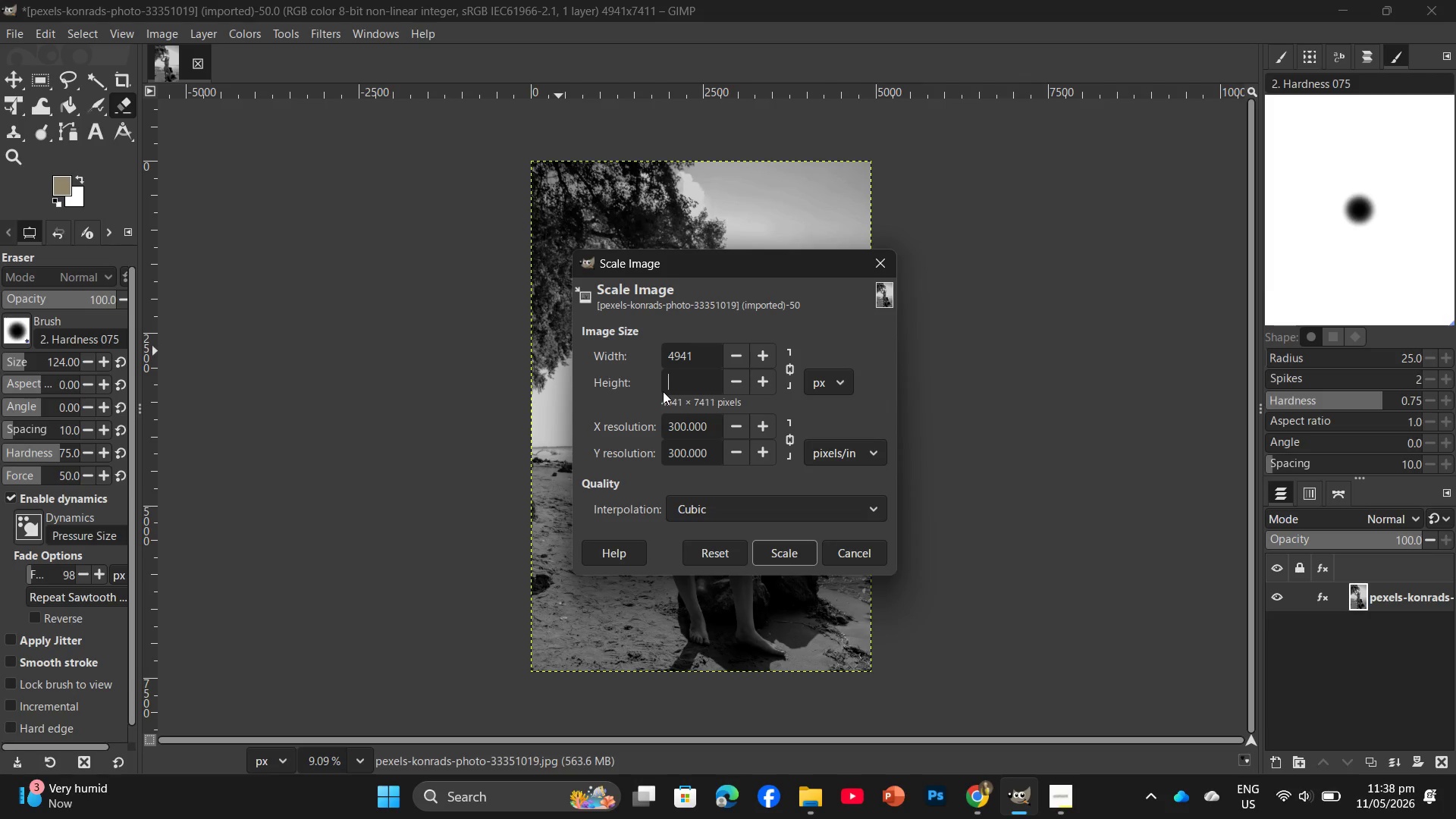 
key(Numpad2)
 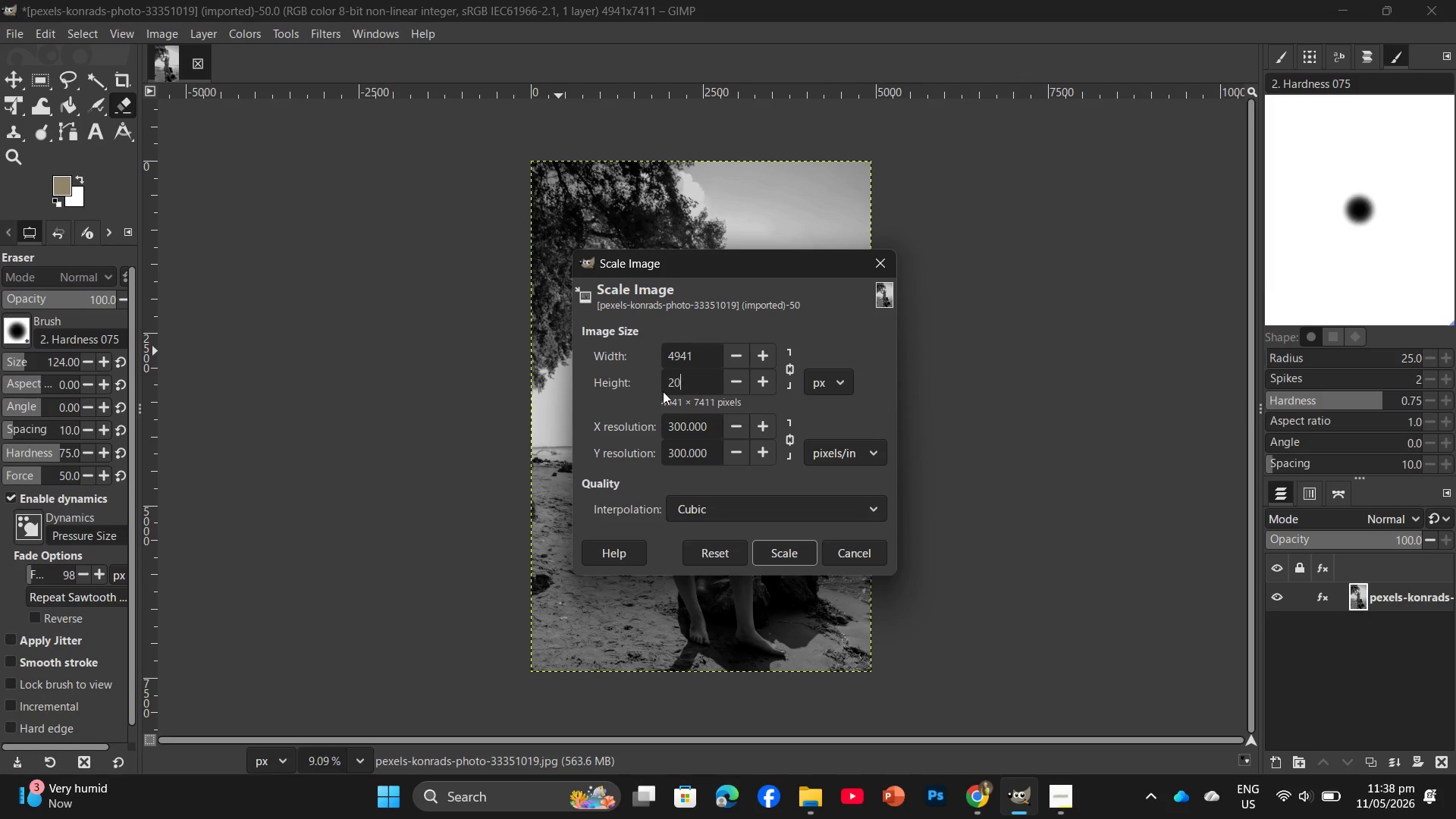 
key(Numpad0)
 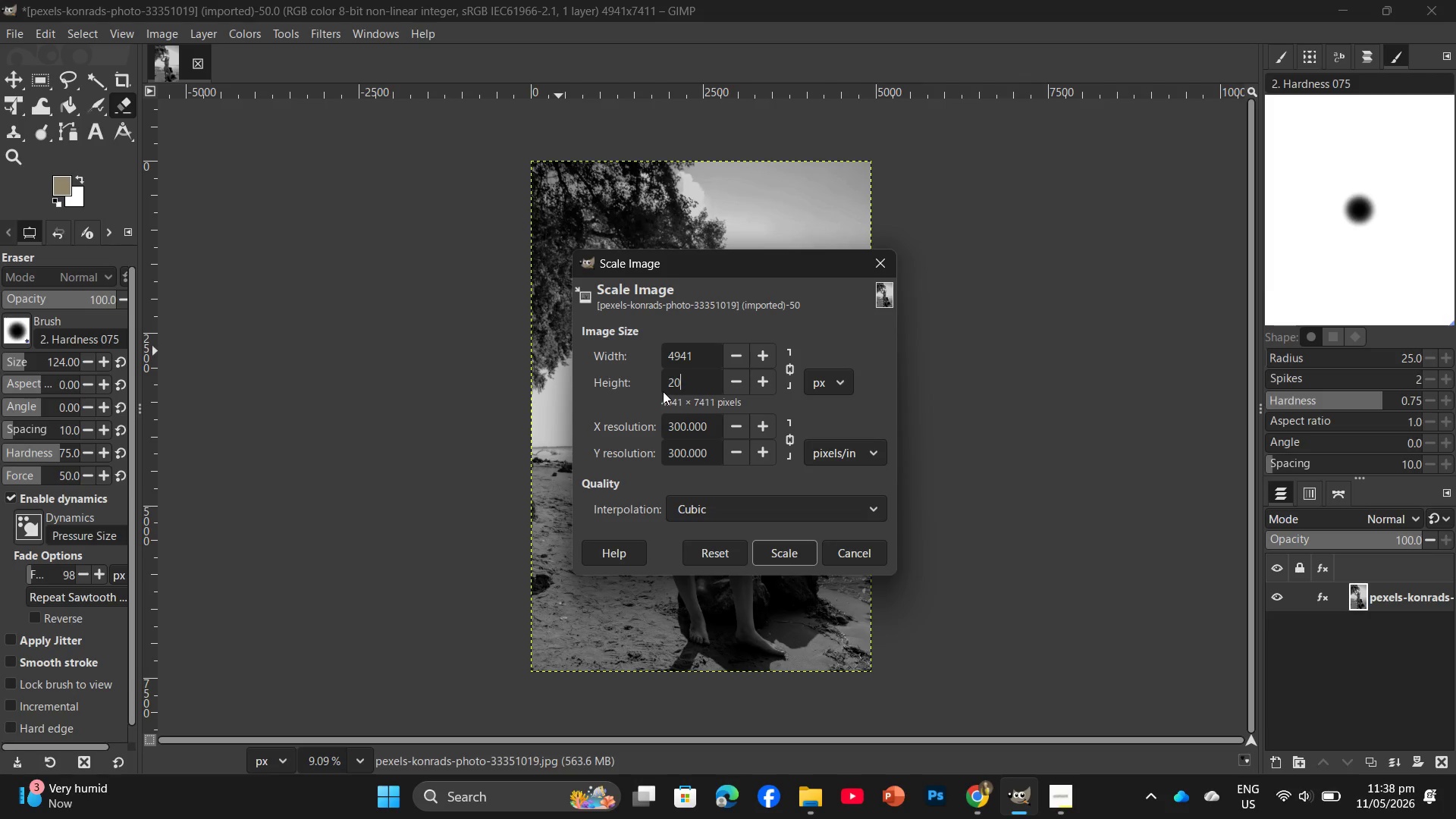 
key(Numpad0)
 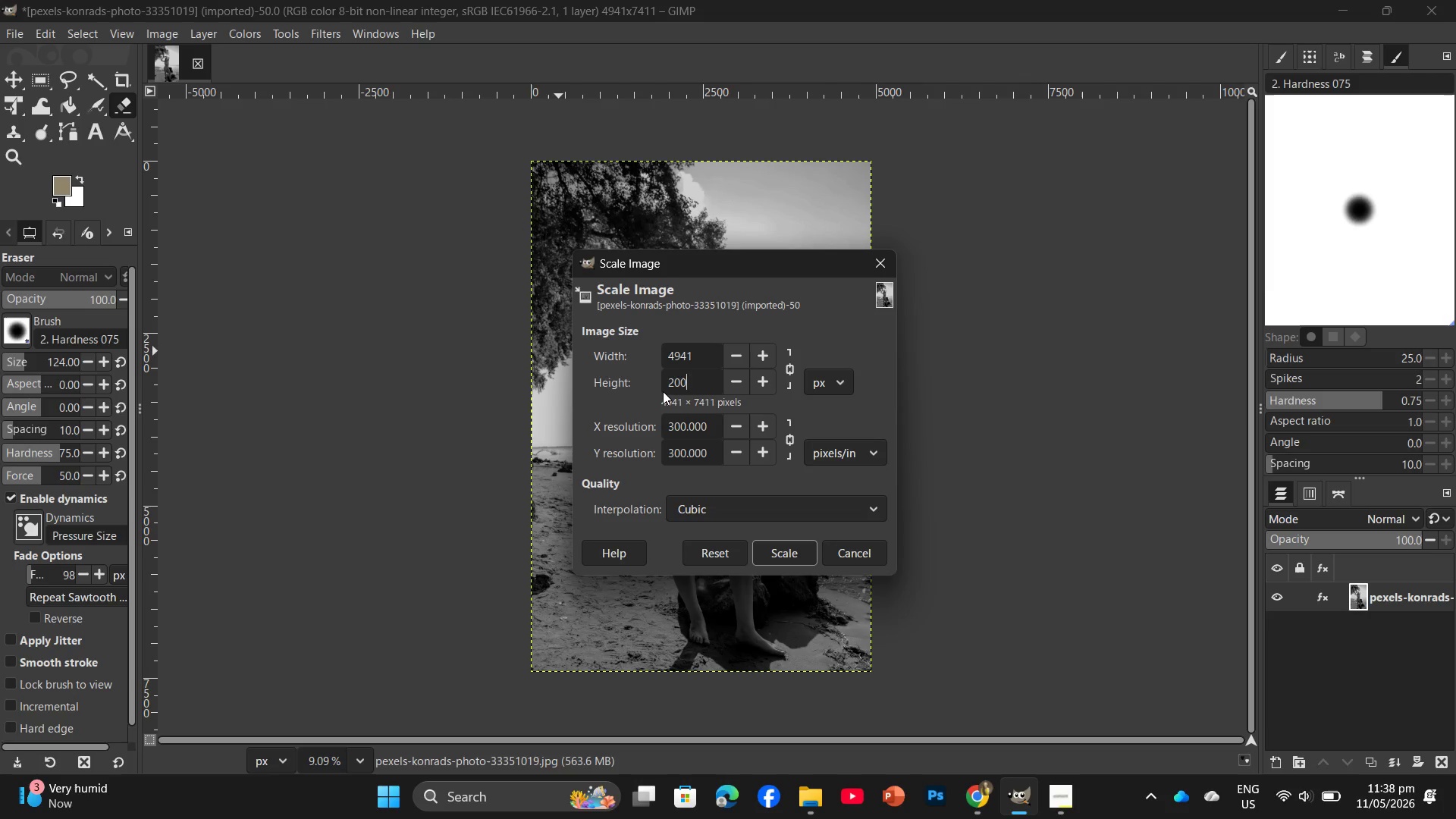 
key(Numpad0)
 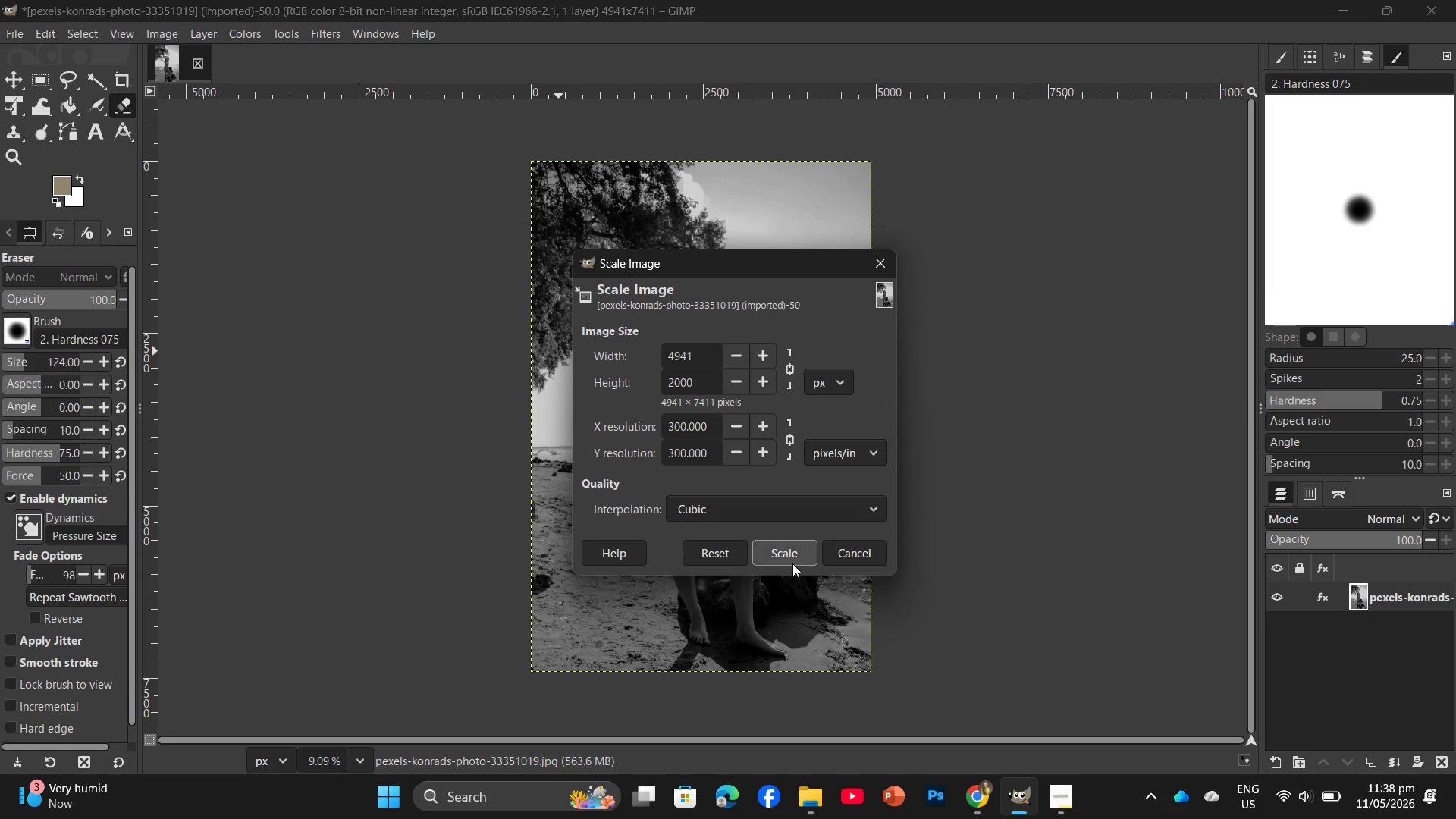 
left_click([792, 560])
 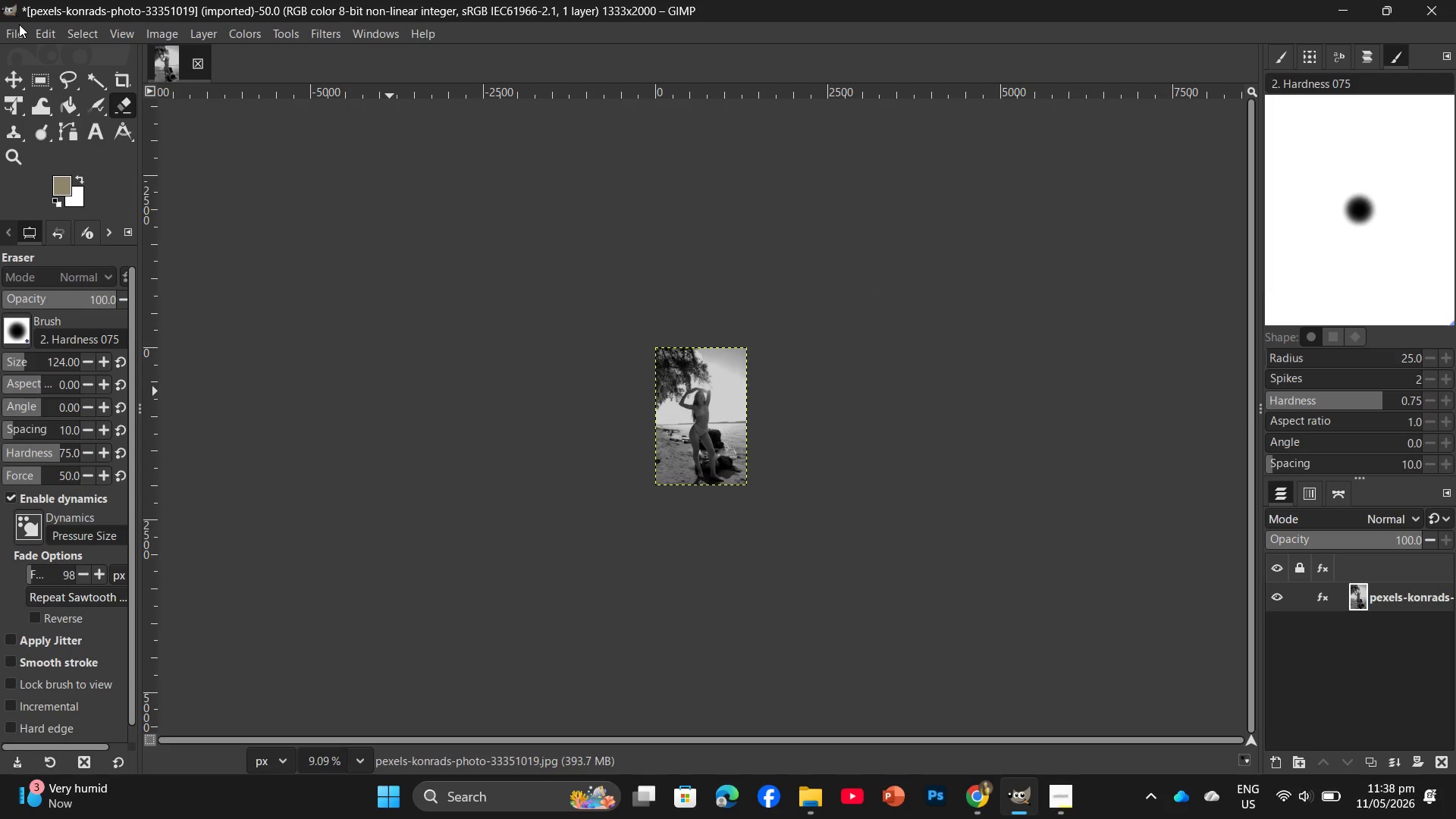 
wait(11.83)
 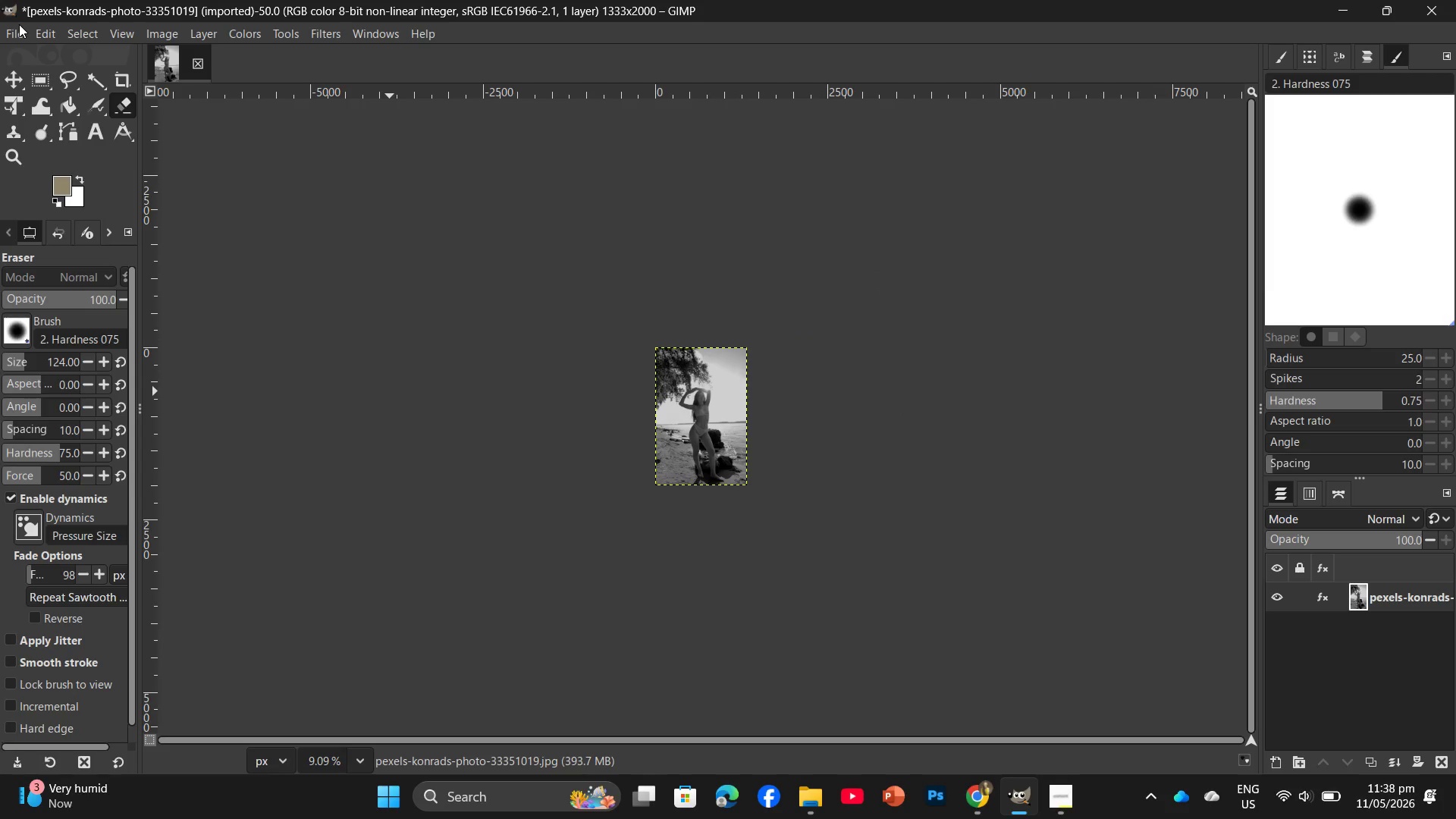 
left_click([1053, 789])